 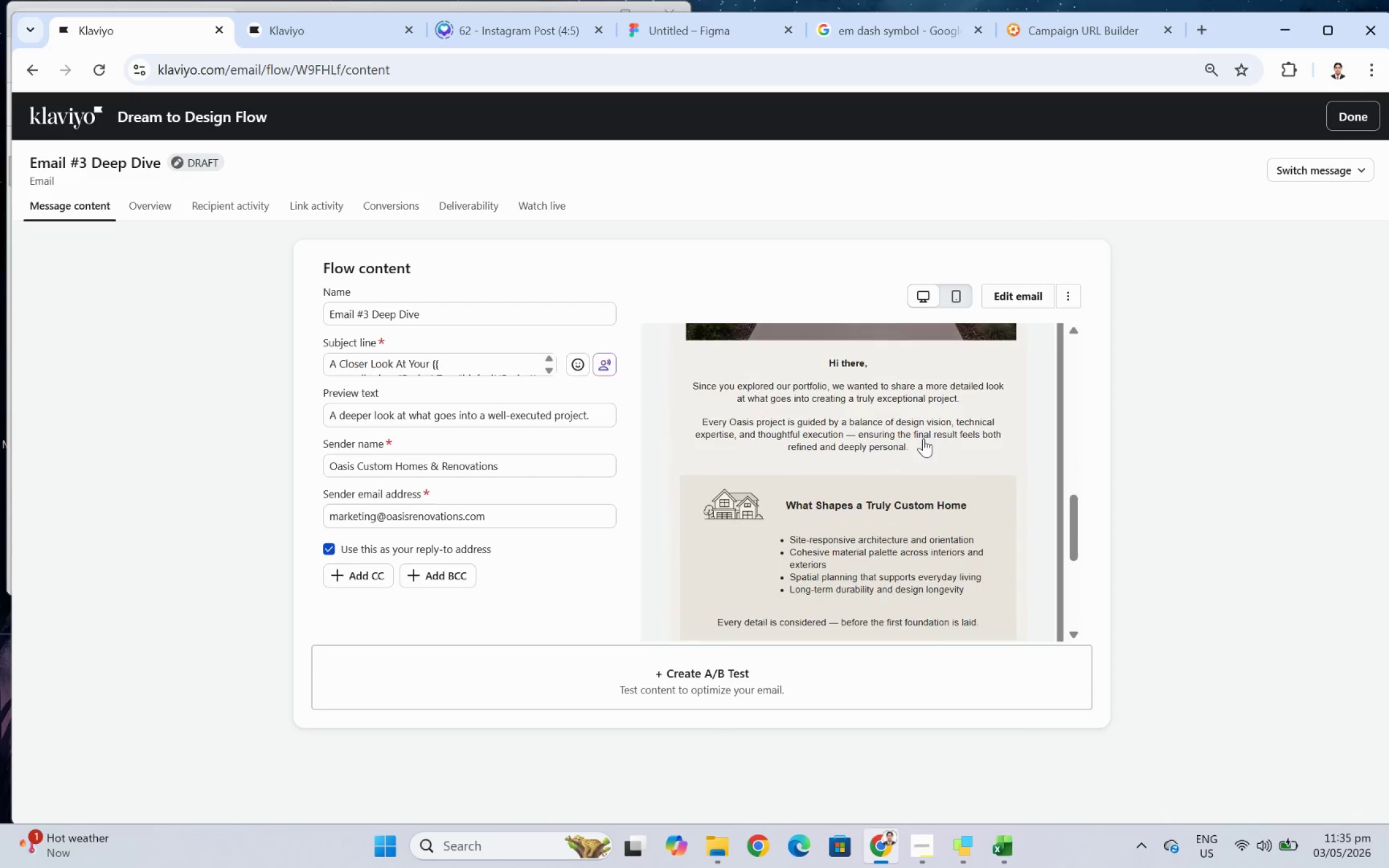 
scroll: coordinate [923, 438], scroll_direction: none, amount: 0.0
 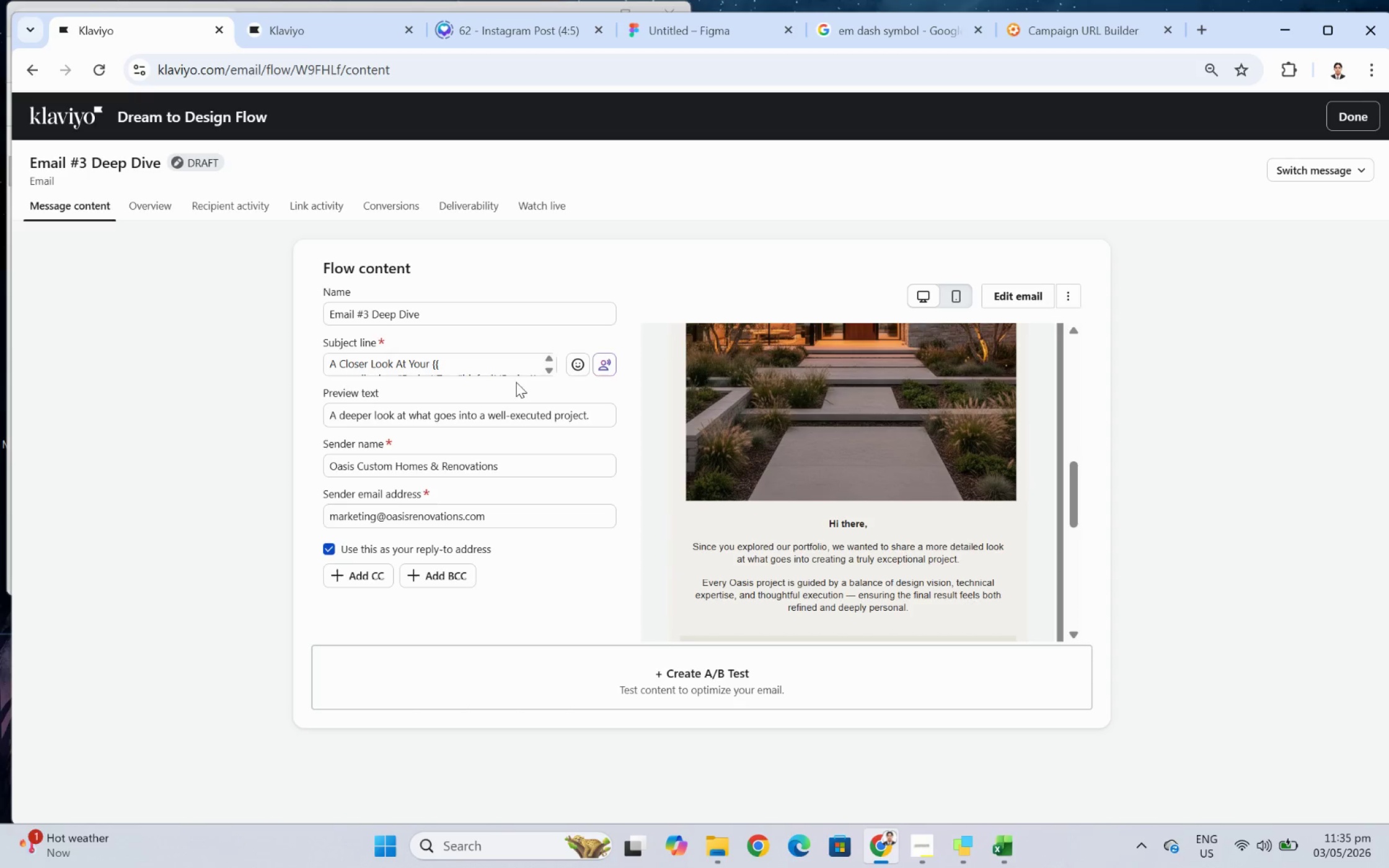 
scroll: coordinate [521, 367], scroll_direction: down, amount: 1.0
 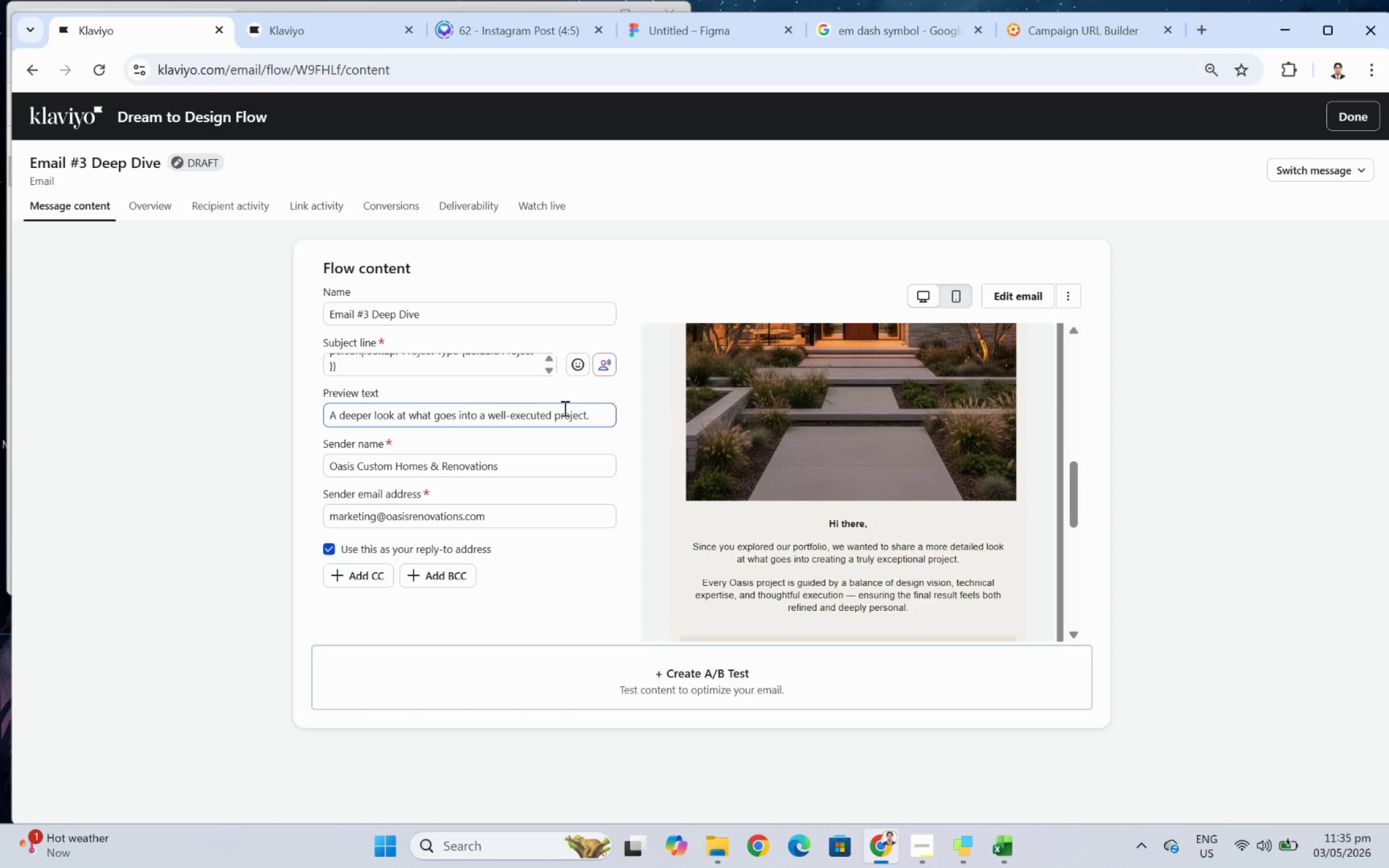 
wait(15.76)
 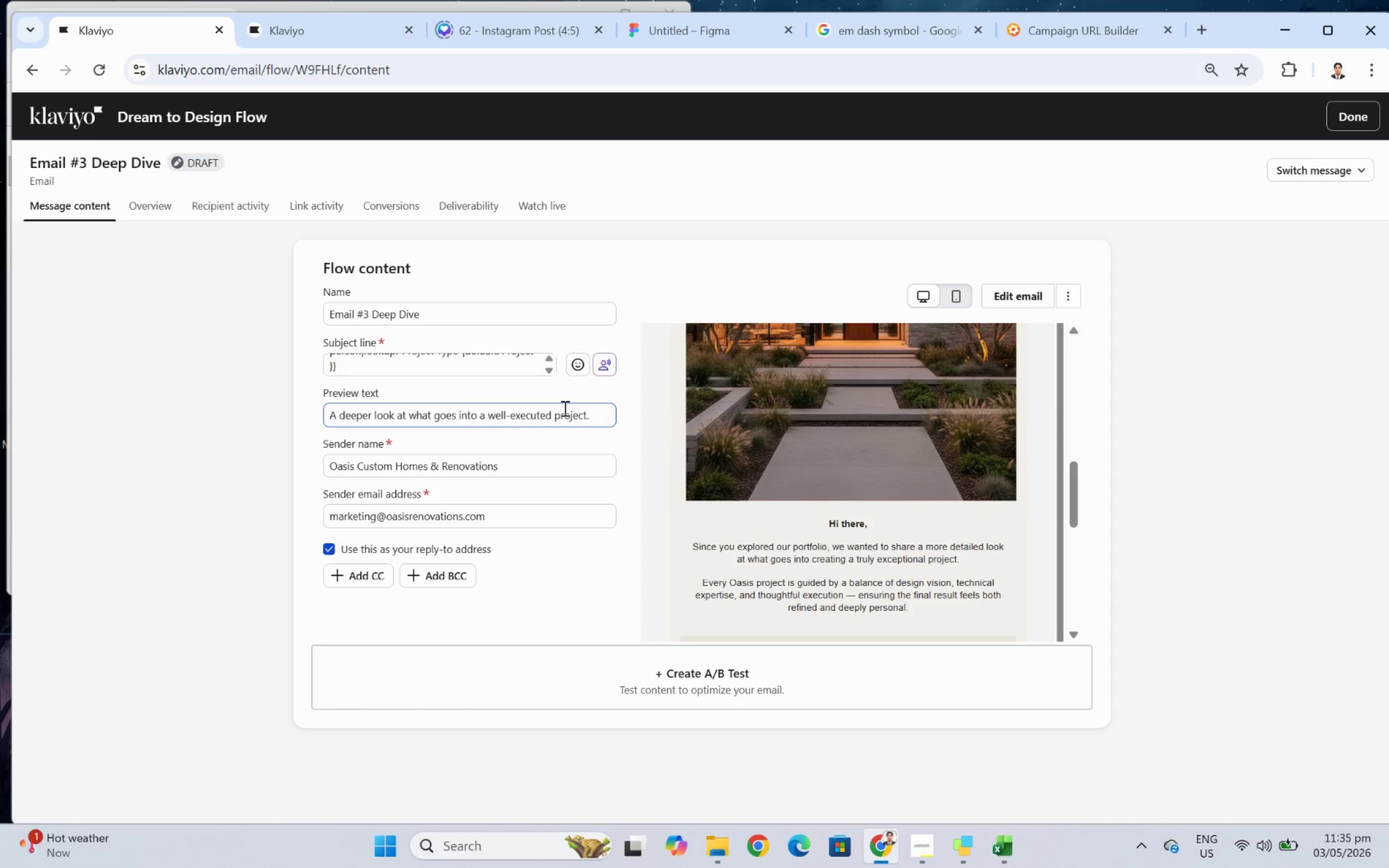 
scroll: coordinate [955, 506], scroll_direction: down, amount: 8.0
 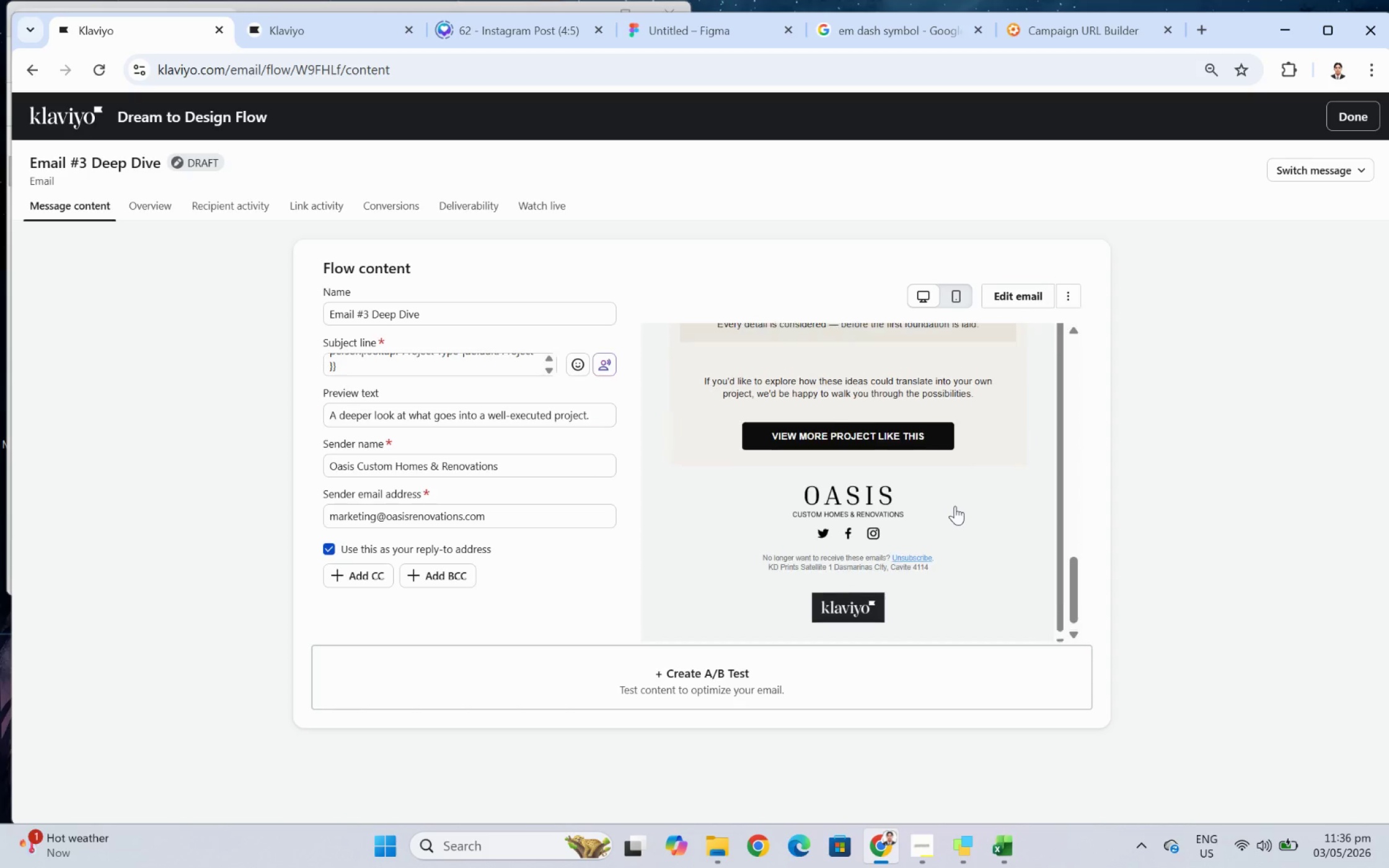 
scroll: coordinate [969, 506], scroll_direction: up, amount: 16.0
 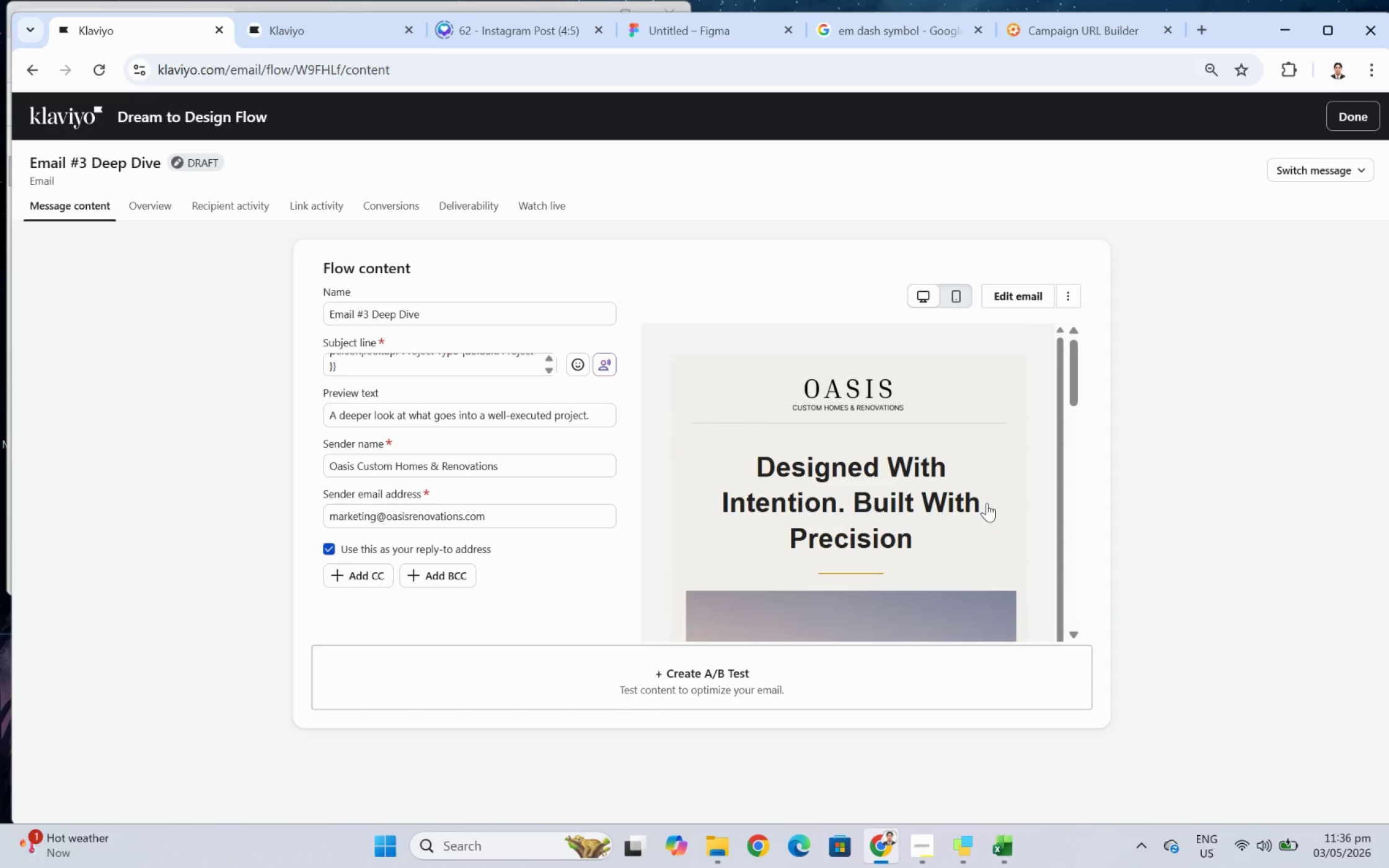 
scroll: coordinate [1002, 491], scroll_direction: down, amount: 13.0
 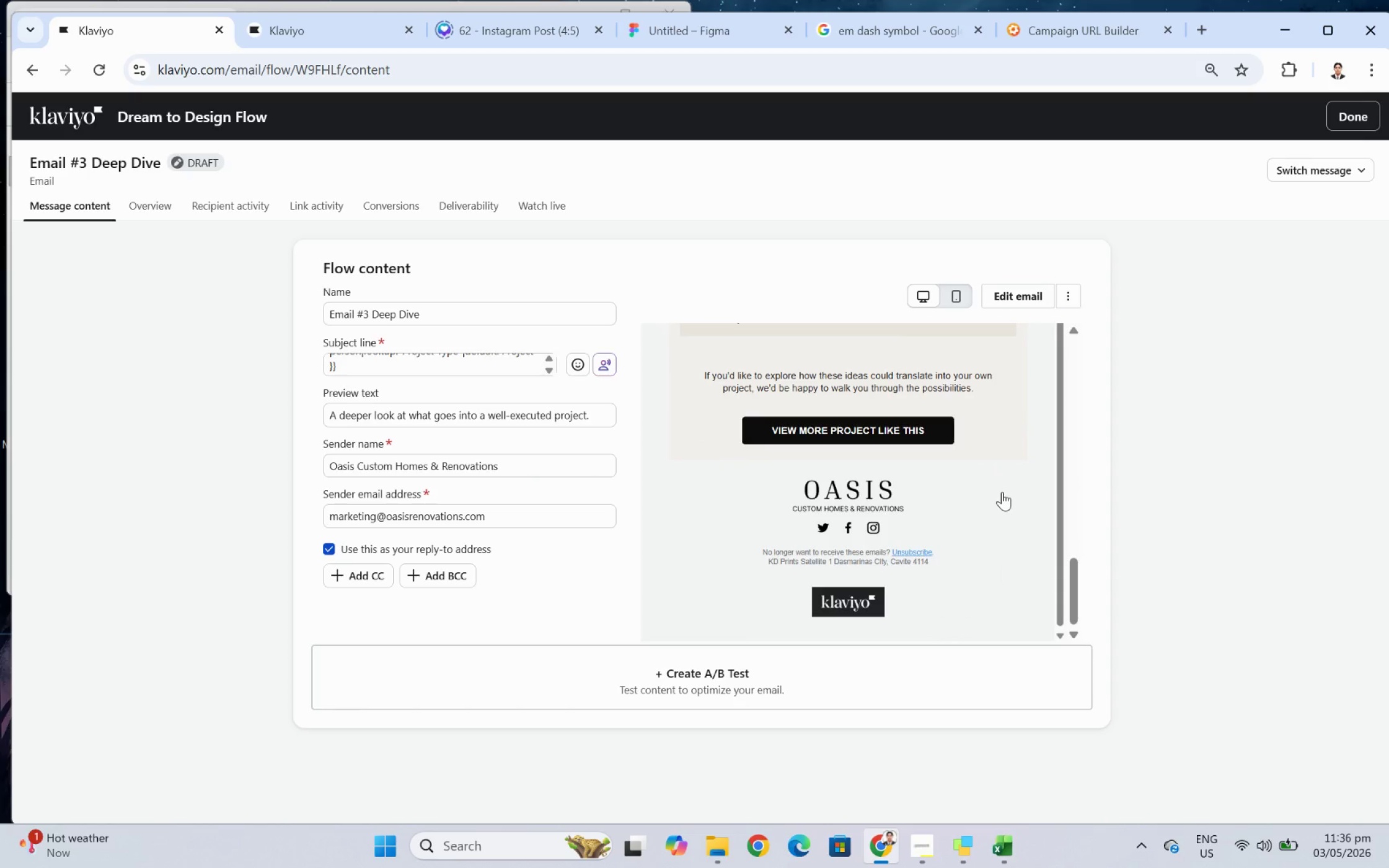 
scroll: coordinate [1002, 491], scroll_direction: up, amount: 3.0
 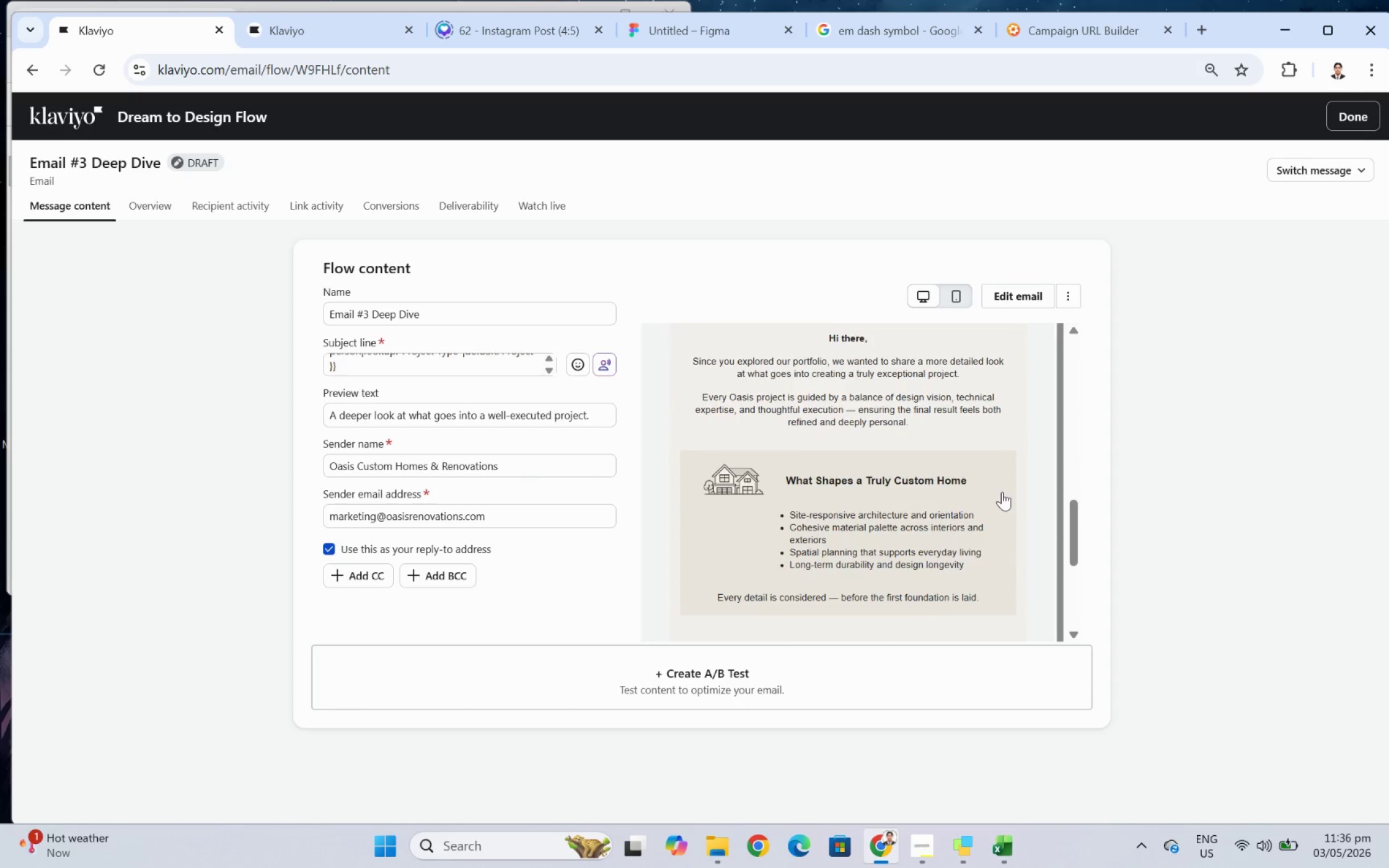 
wait(15.96)
 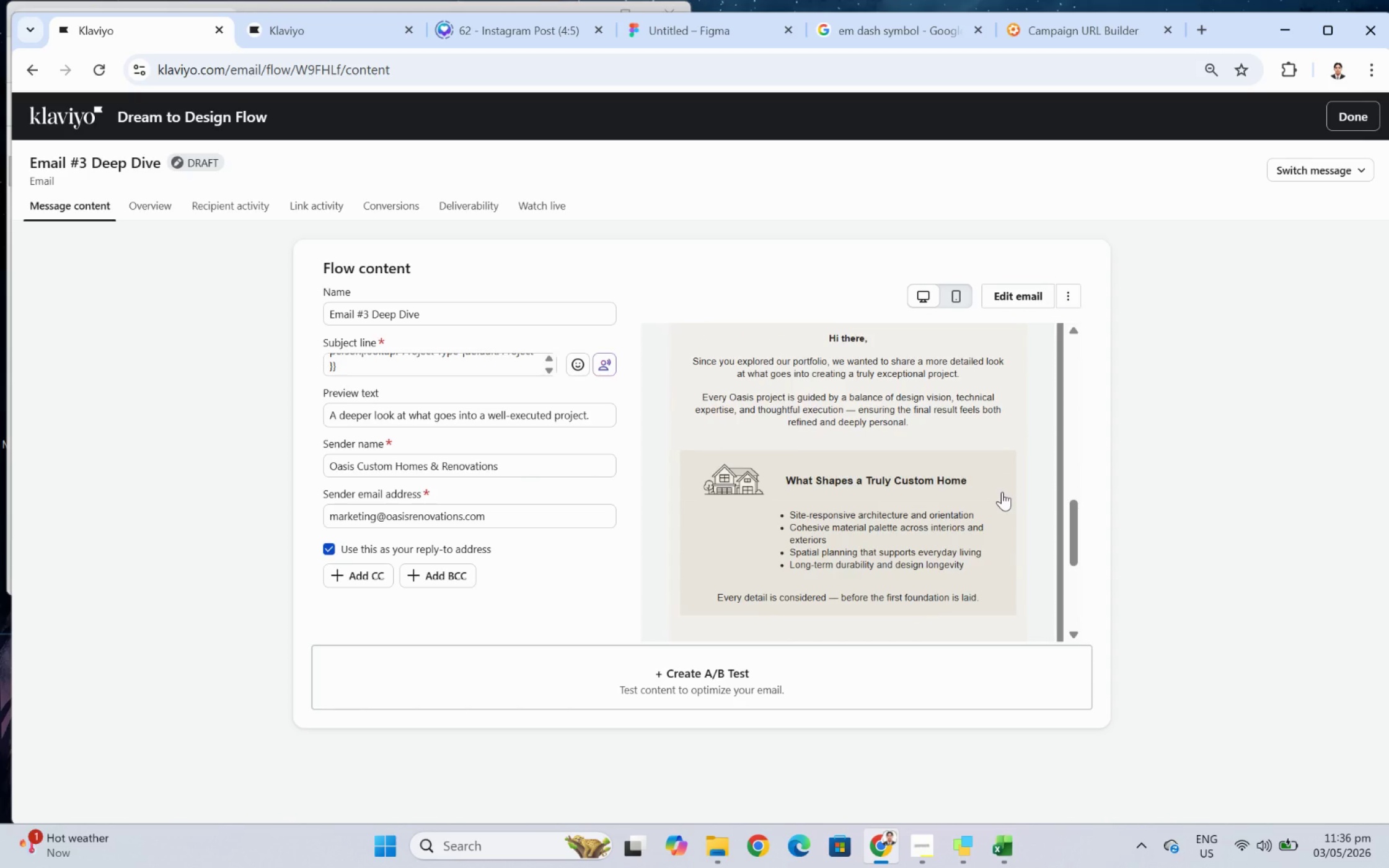 
scroll: coordinate [981, 545], scroll_direction: up, amount: 1.0
 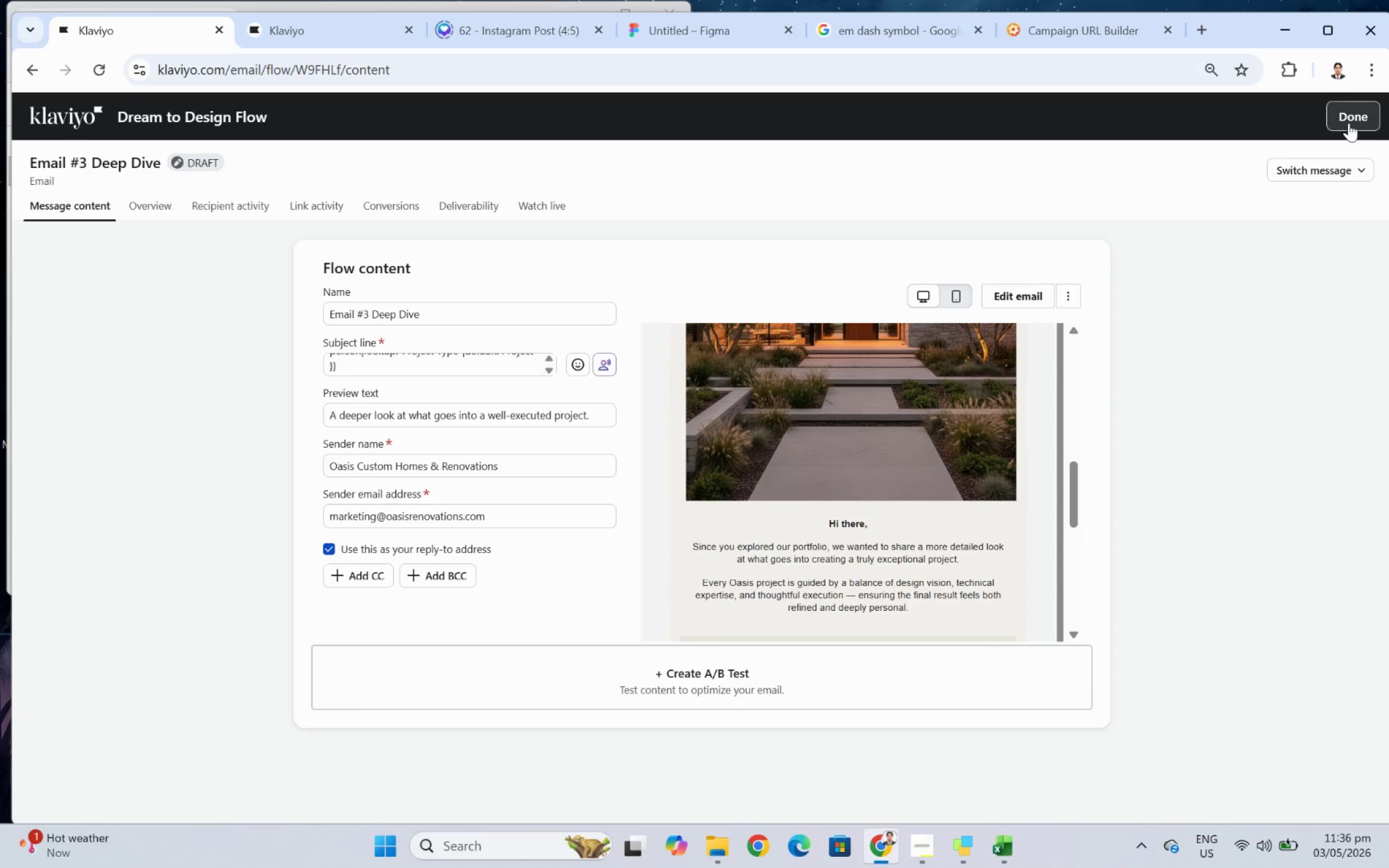 
left_click([1349, 117])
 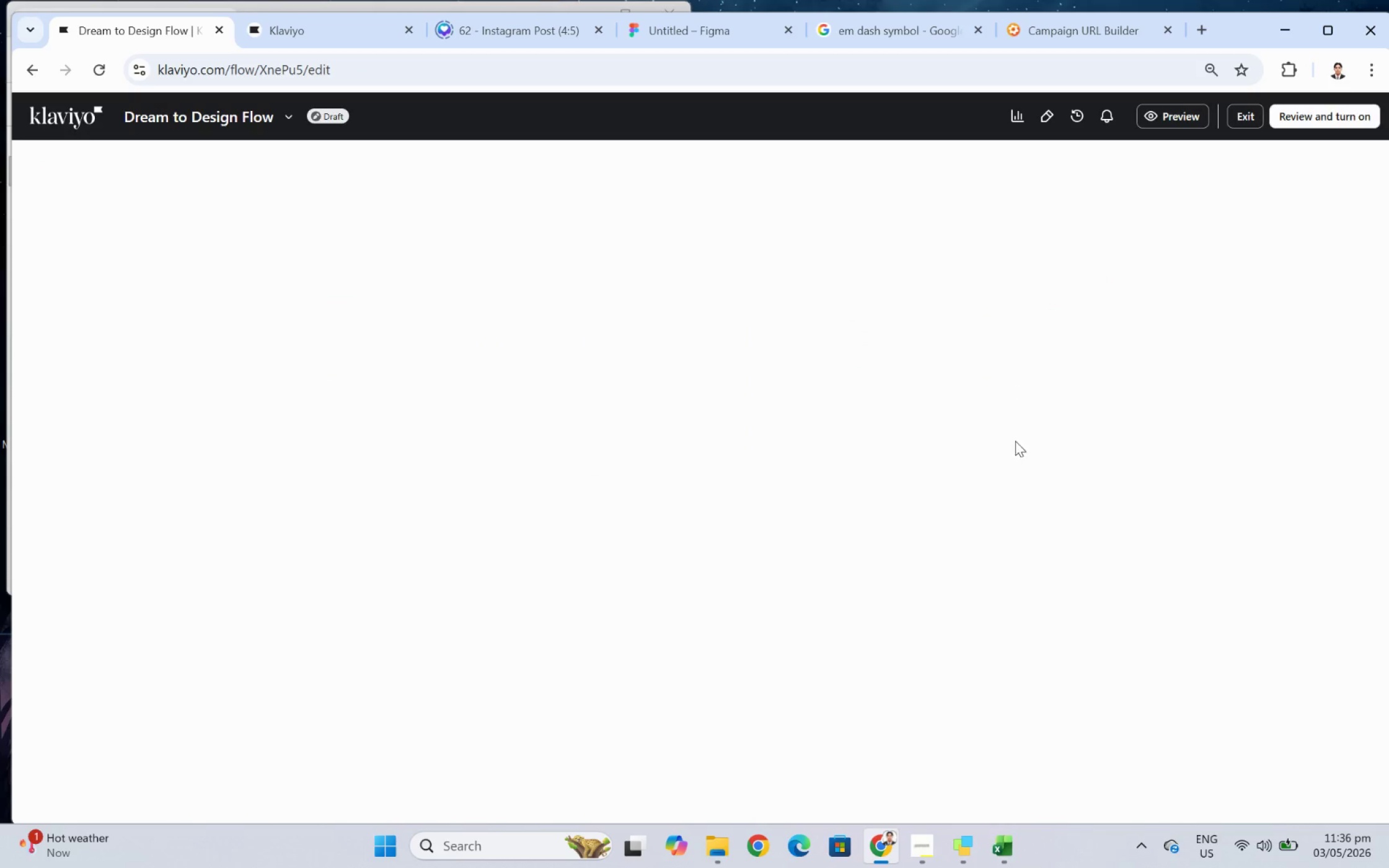 
scroll: coordinate [1136, 493], scroll_direction: down, amount: 19.0
 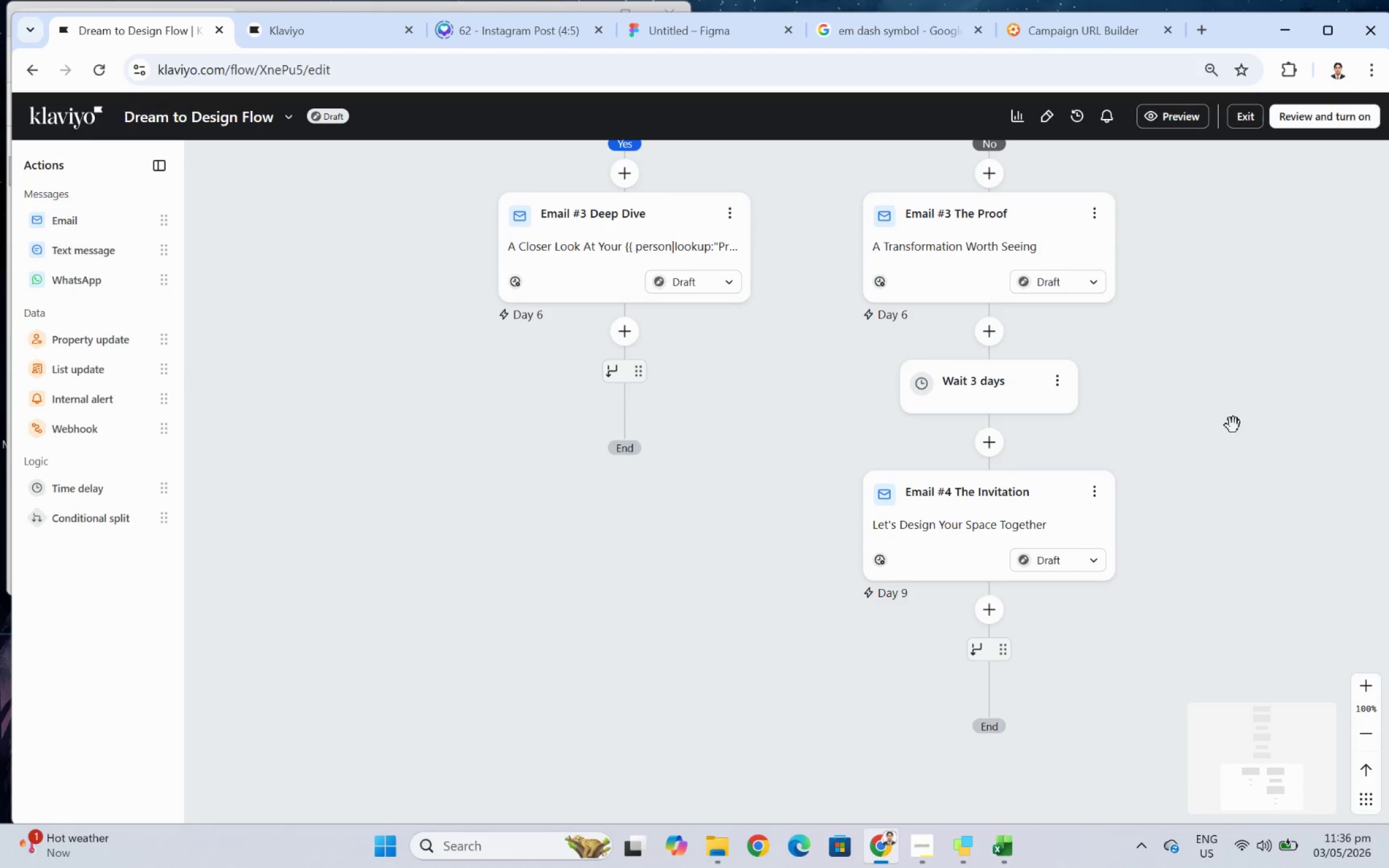 
left_click_drag(start_coordinate=[1234, 406], to_coordinate=[1183, 549])
 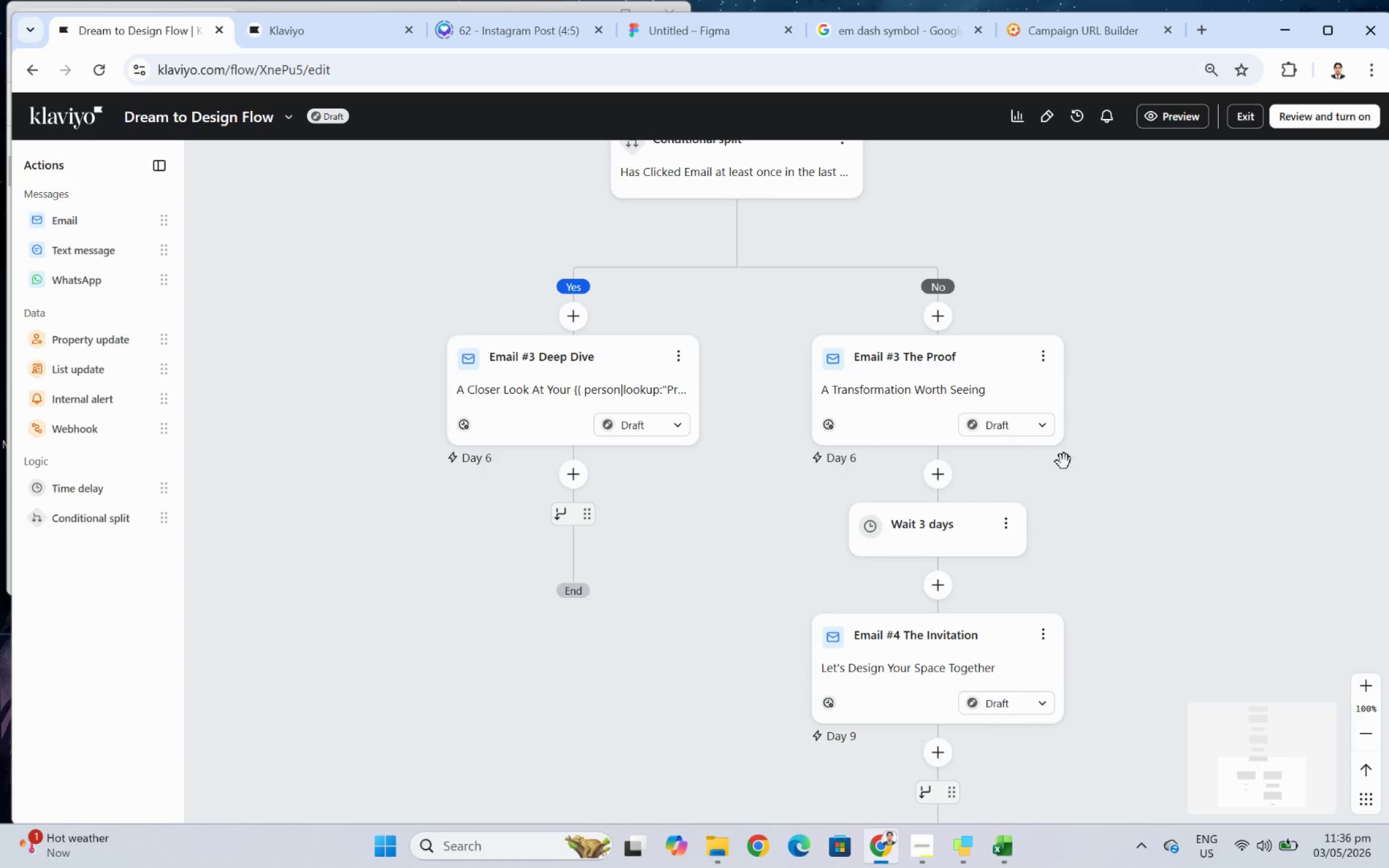 
scroll: coordinate [733, 457], scroll_direction: up, amount: 3.0
 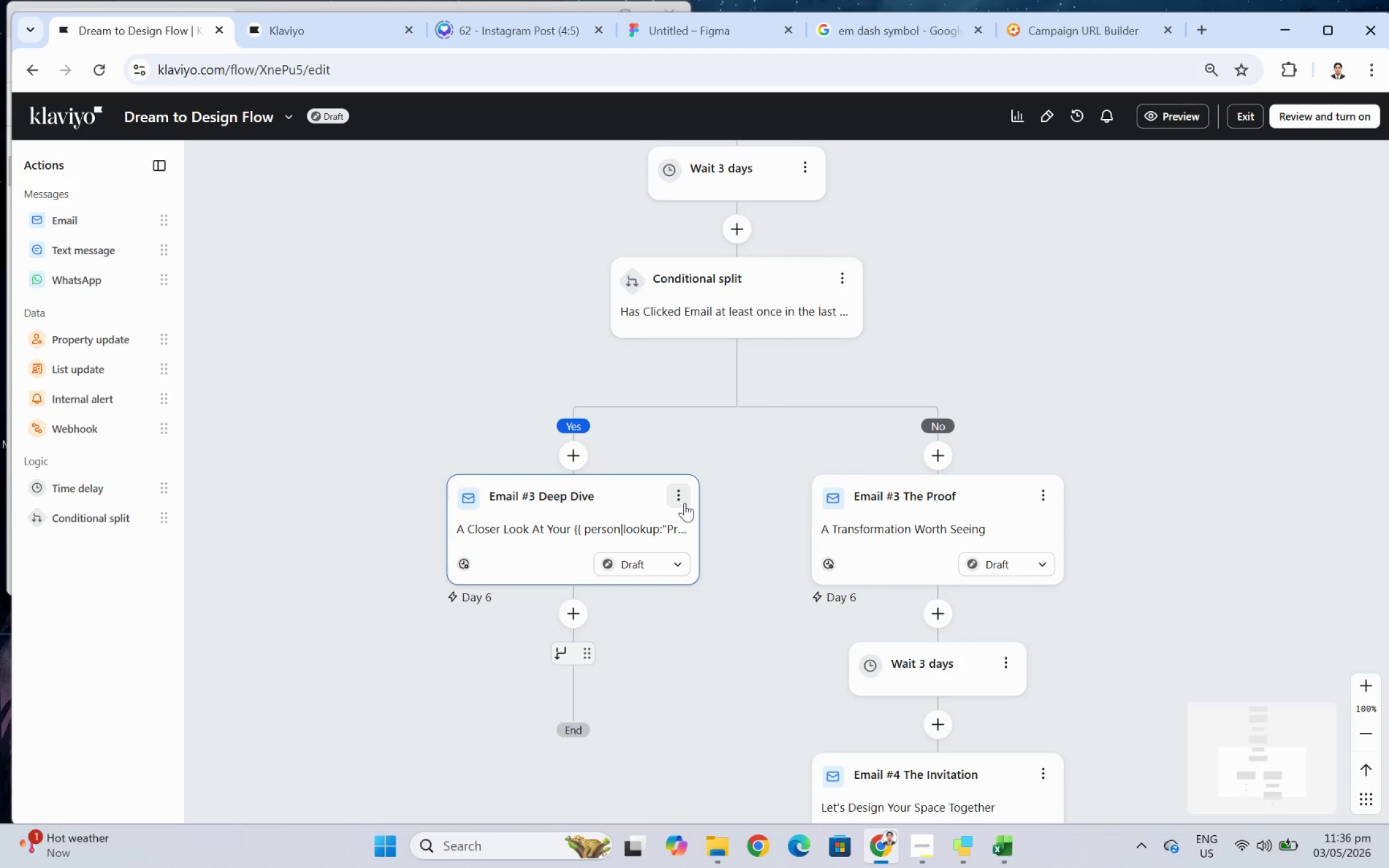 
left_click_drag(start_coordinate=[756, 450], to_coordinate=[838, 568])
 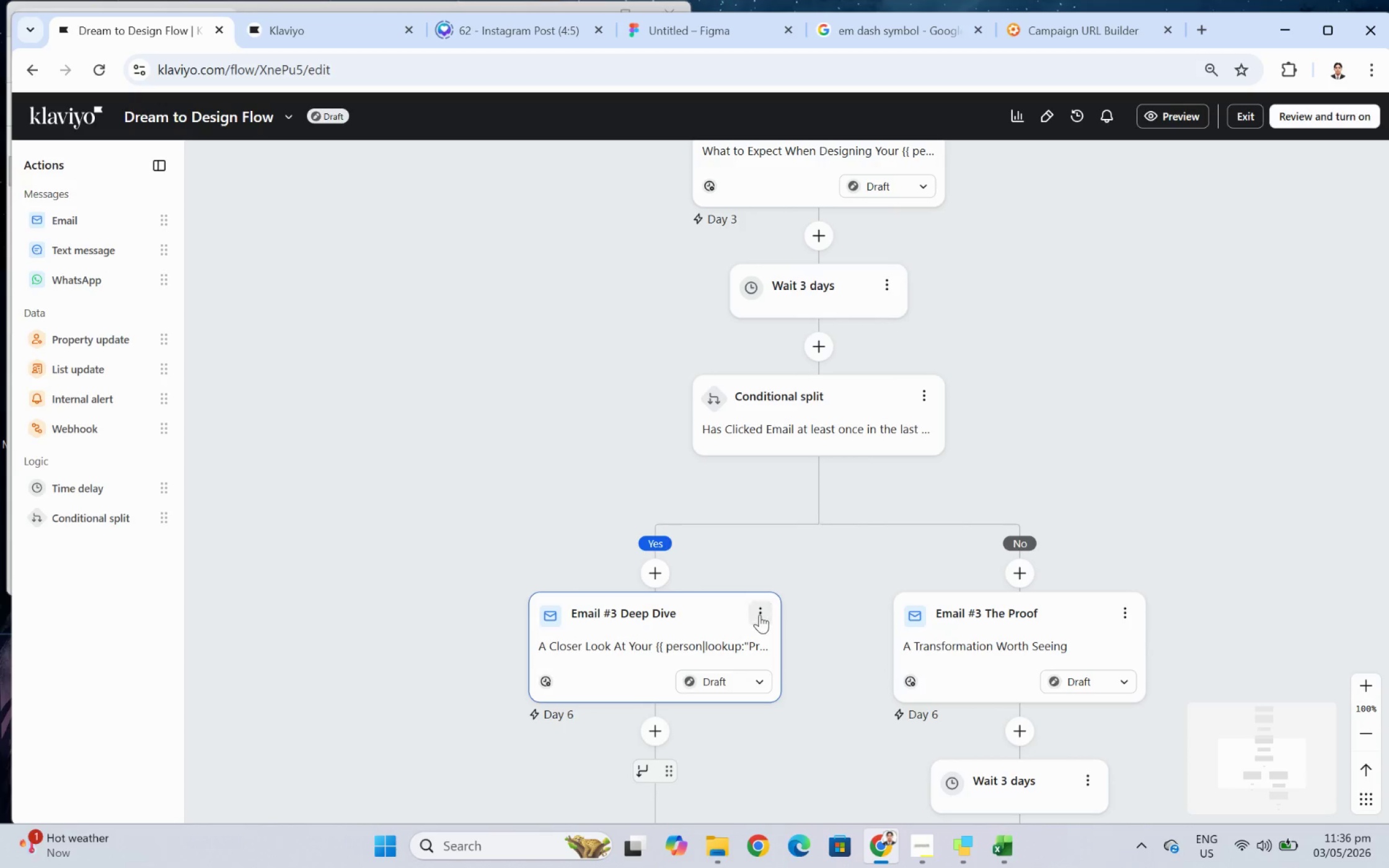 
left_click([759, 614])
 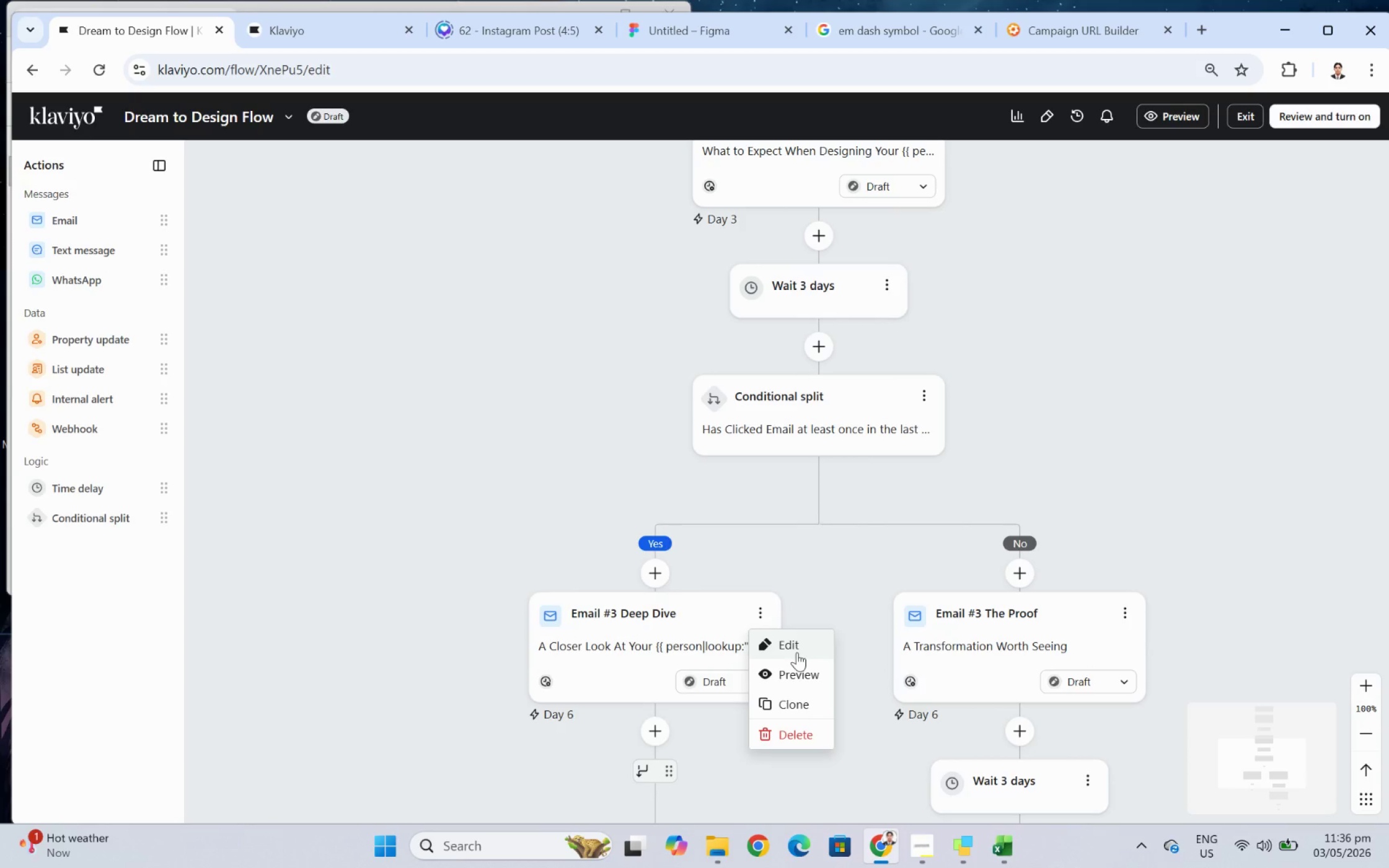 
left_click([796, 652])
 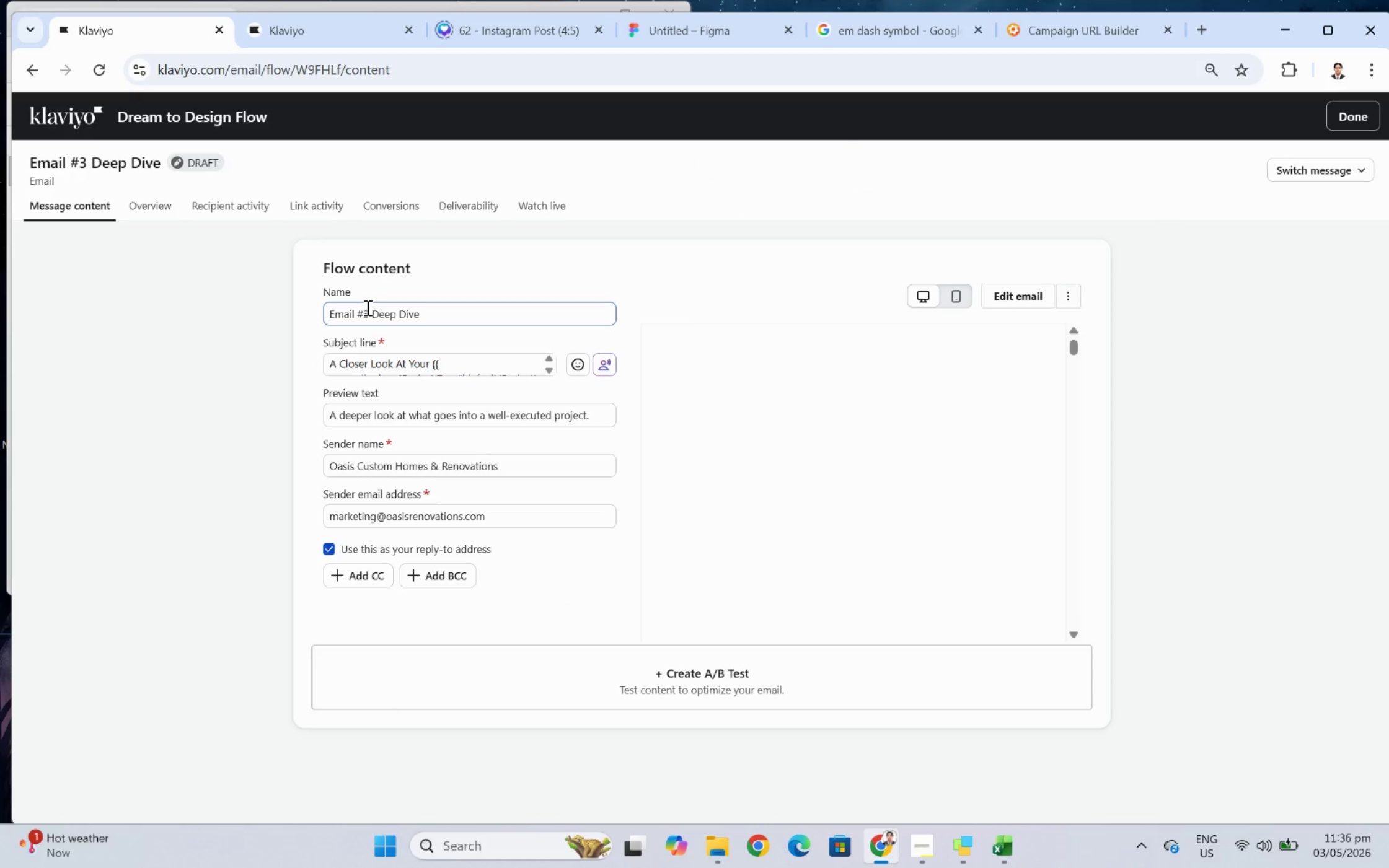 
left_click_drag(start_coordinate=[366, 314], to_coordinate=[342, 316])
 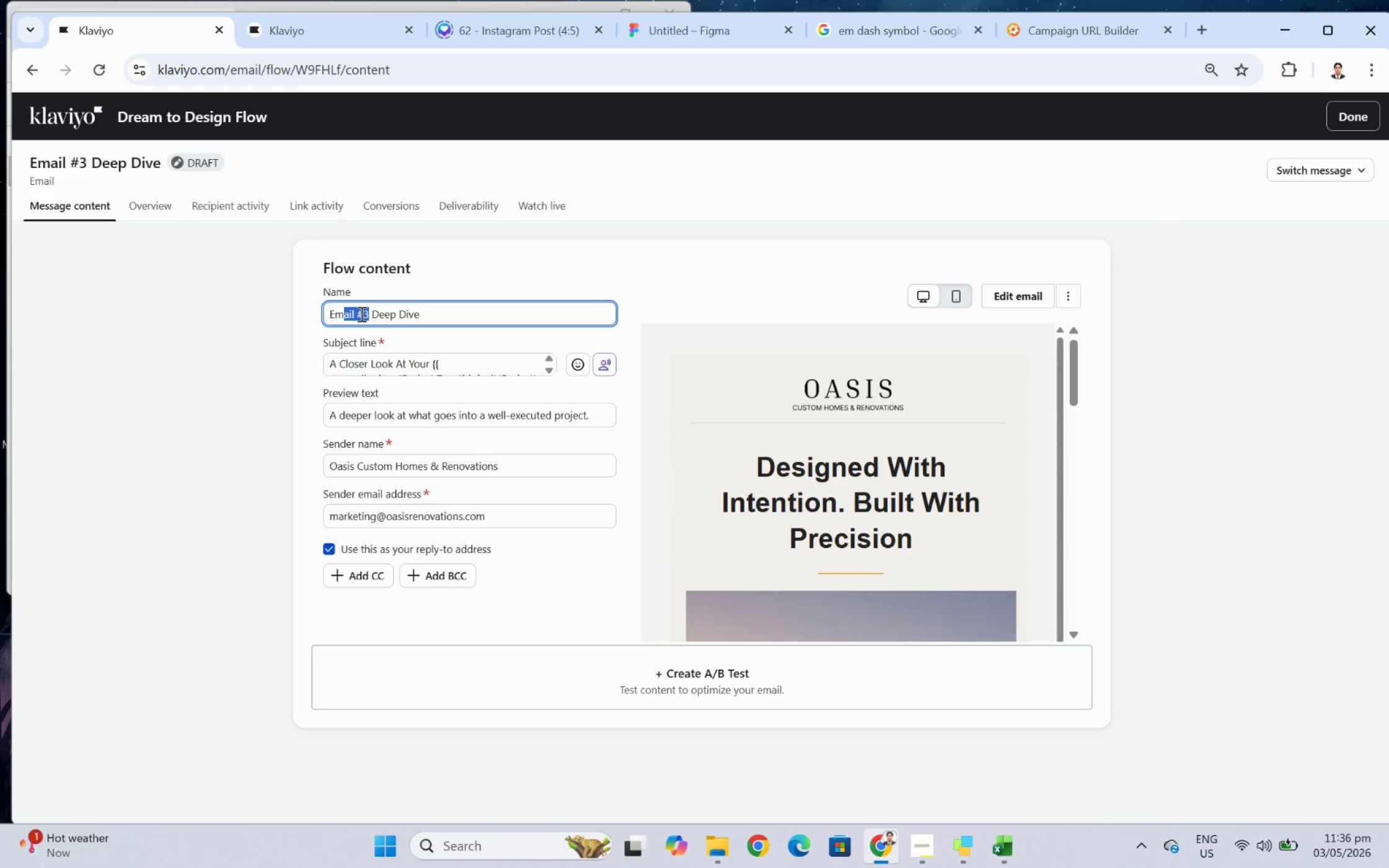 
left_click([360, 313])
 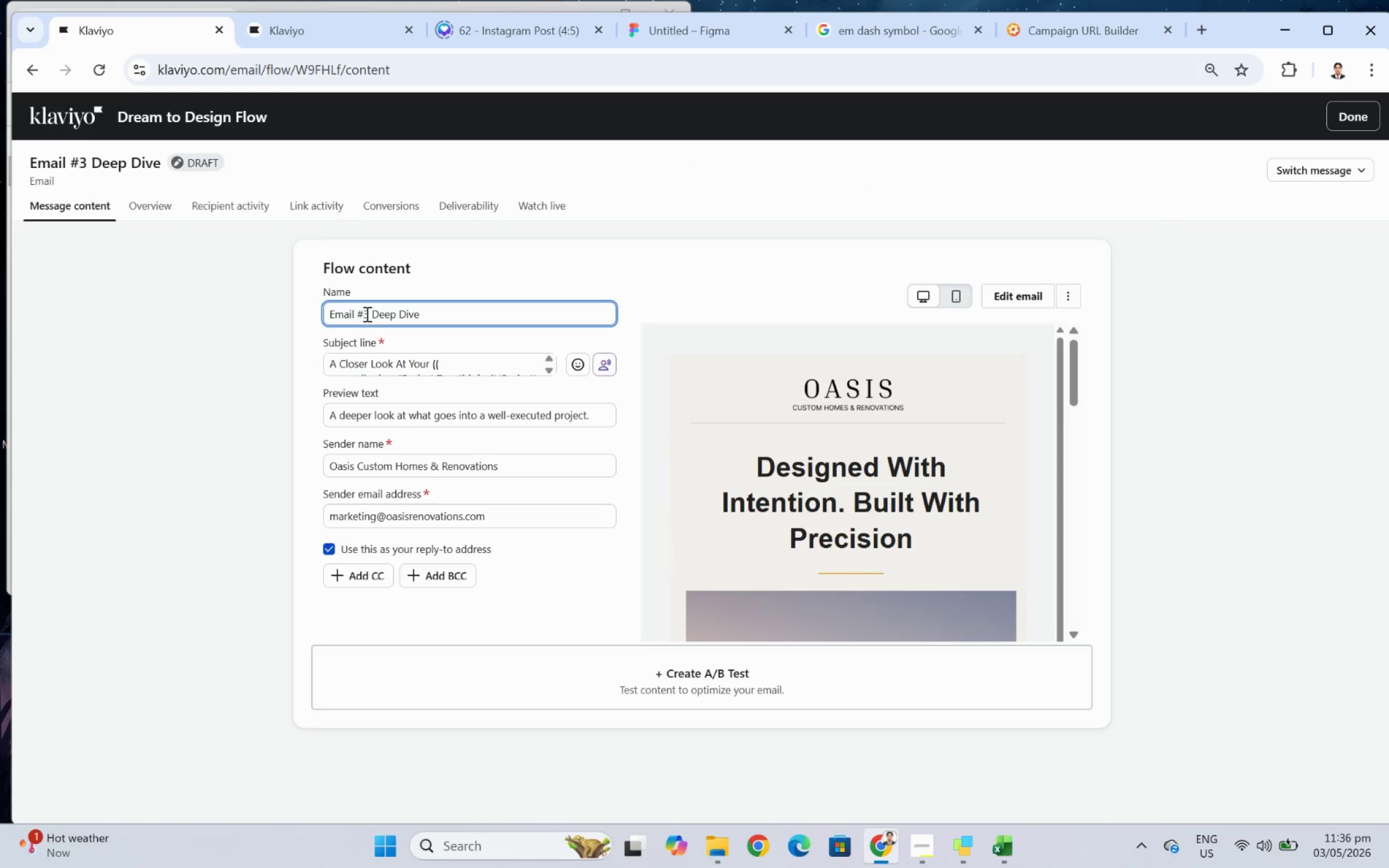 
left_click_drag(start_coordinate=[368, 313], to_coordinate=[356, 313])
 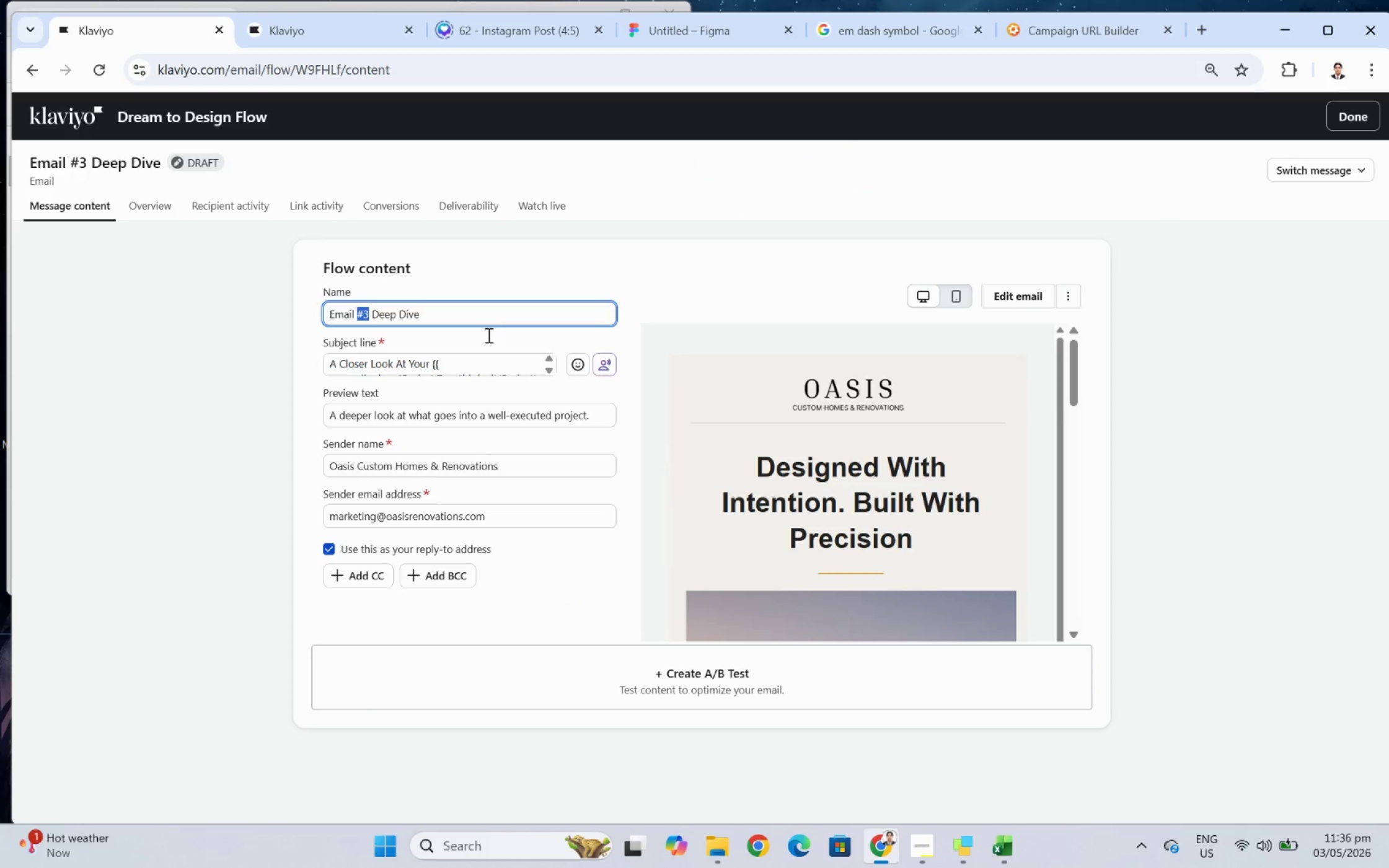 
type(Extra)
 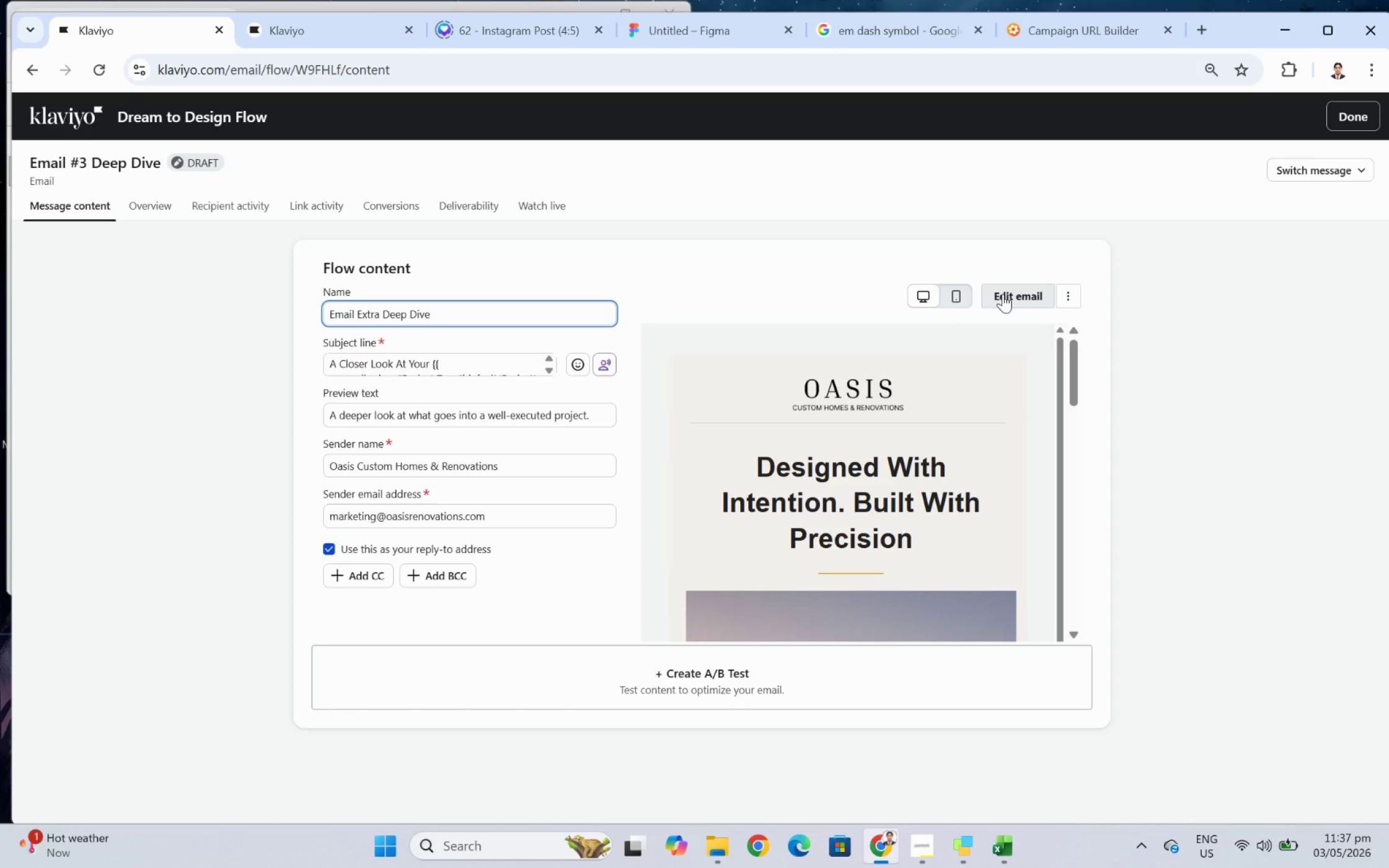 
left_click([1002, 294])
 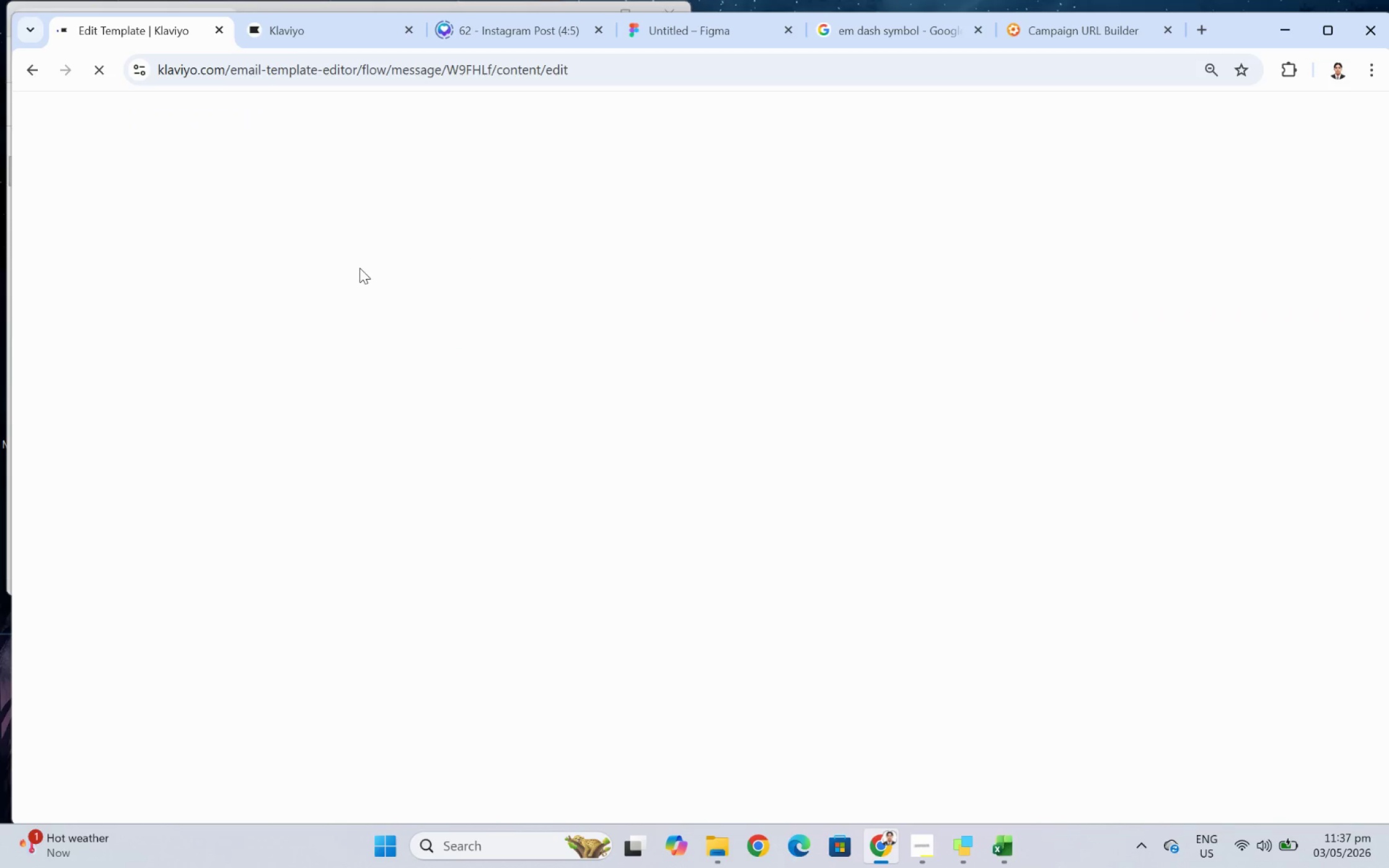 
wait(10.92)
 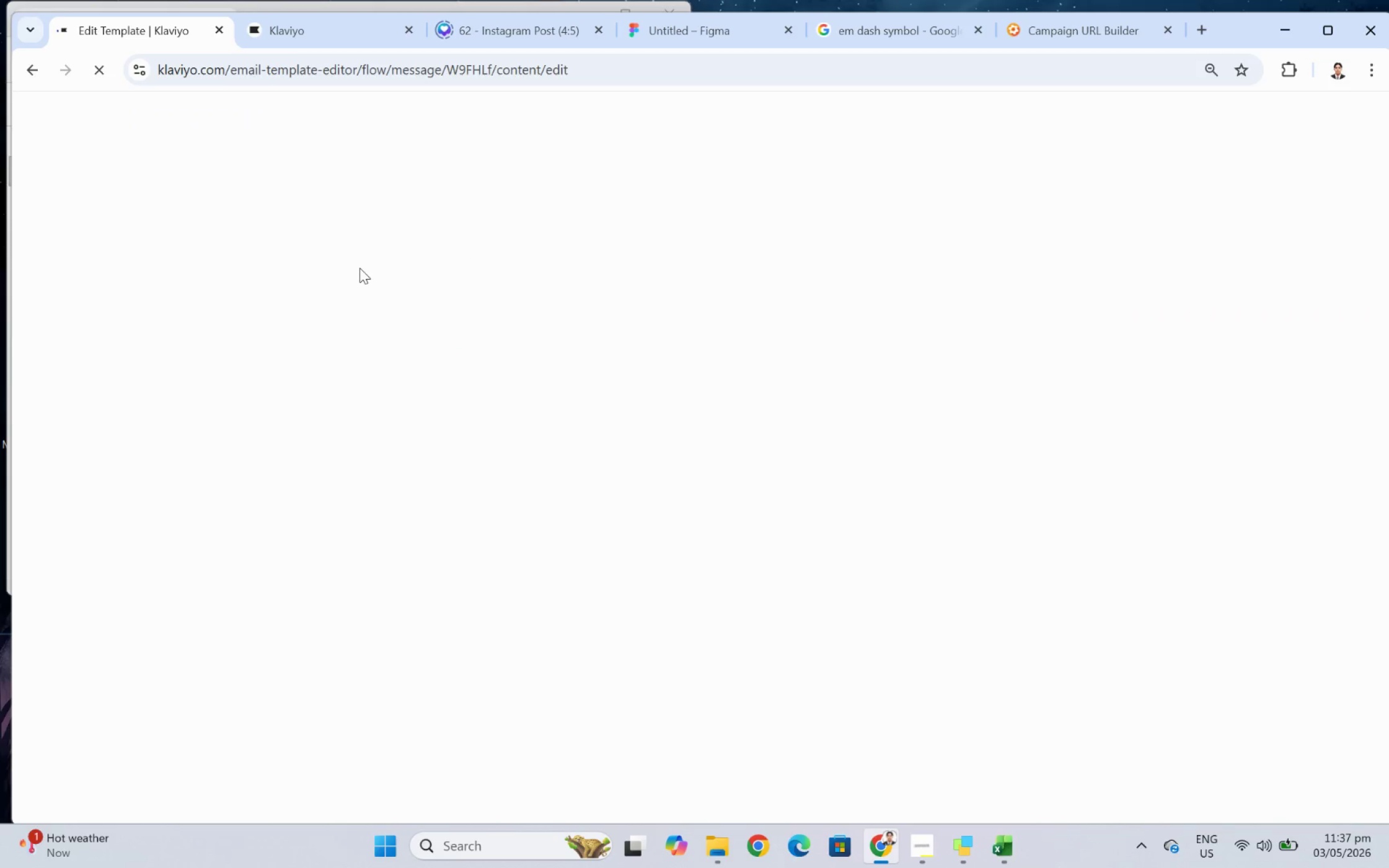 
scroll: coordinate [532, 455], scroll_direction: down, amount: 5.0
 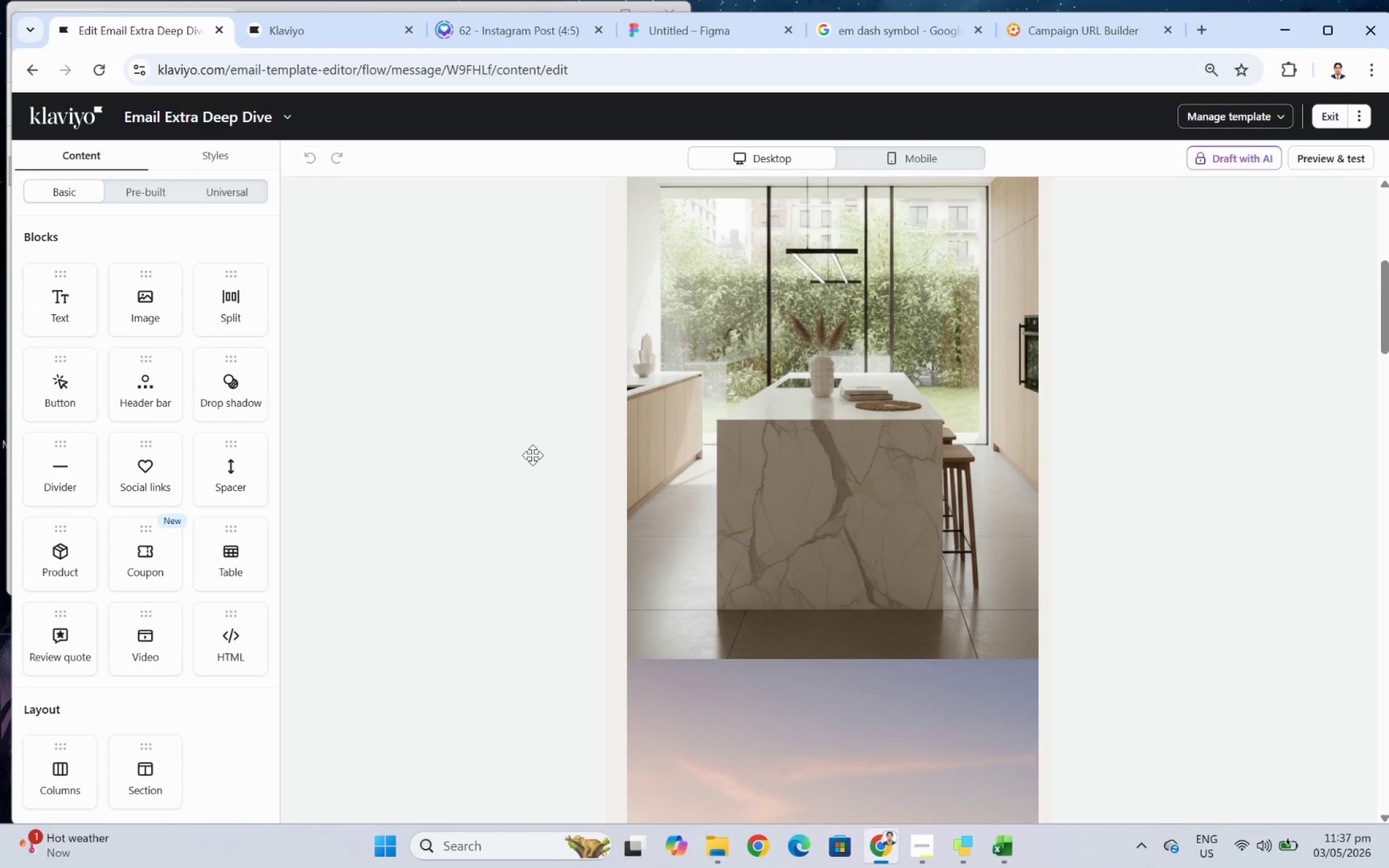 
scroll: coordinate [531, 455], scroll_direction: up, amount: 3.0
 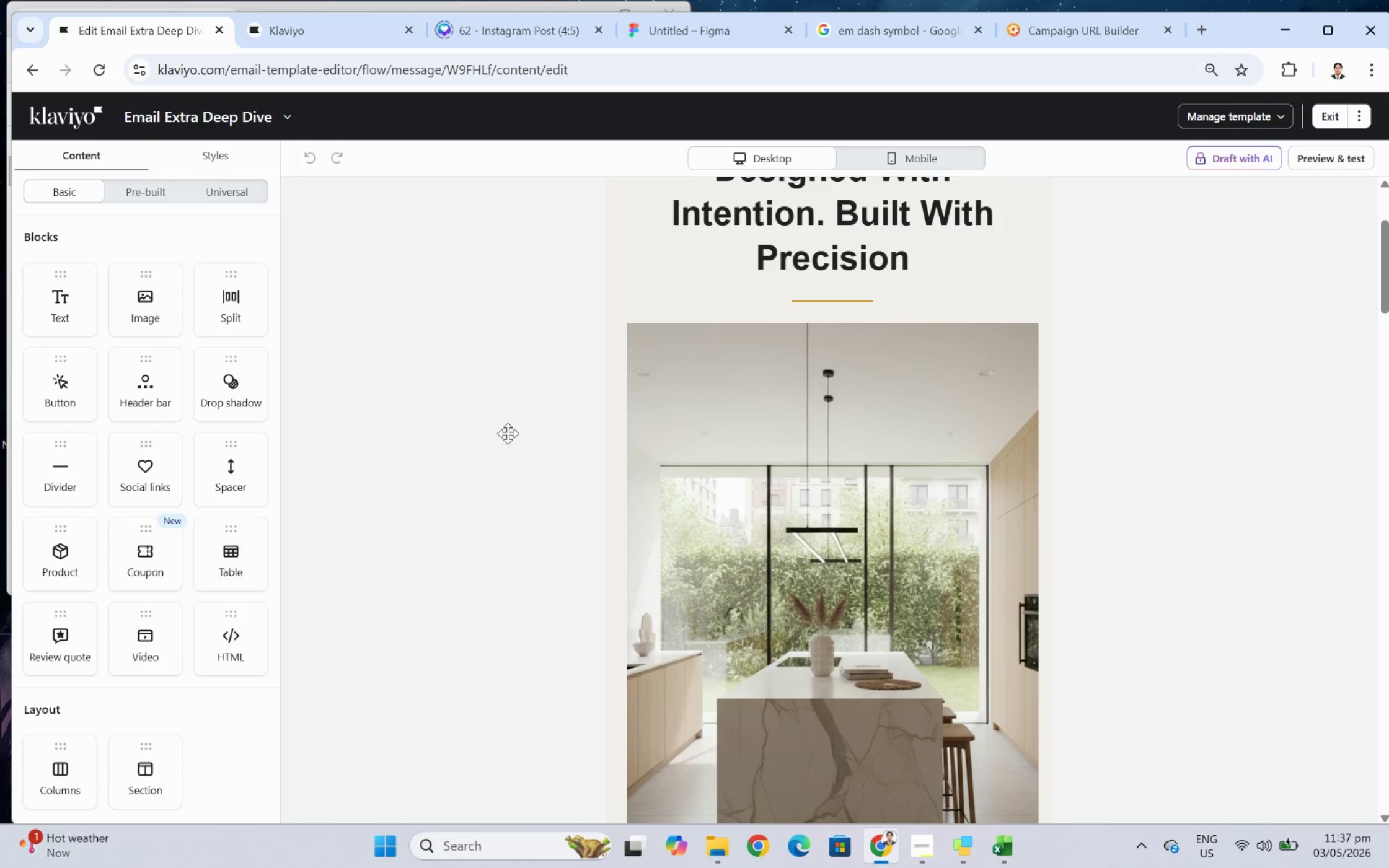 
scroll: coordinate [756, 550], scroll_direction: down, amount: 39.0
 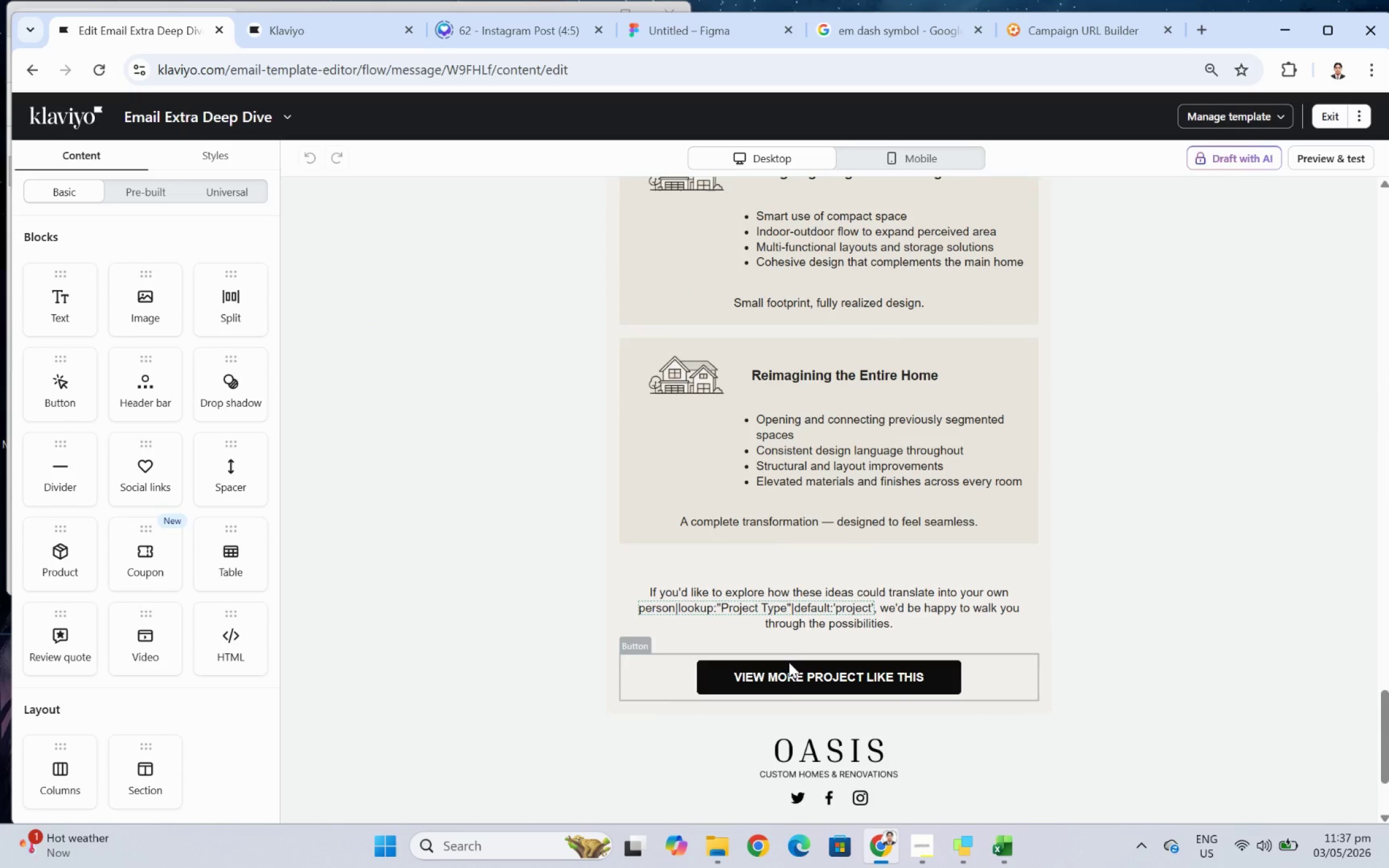 
left_click([788, 662])
 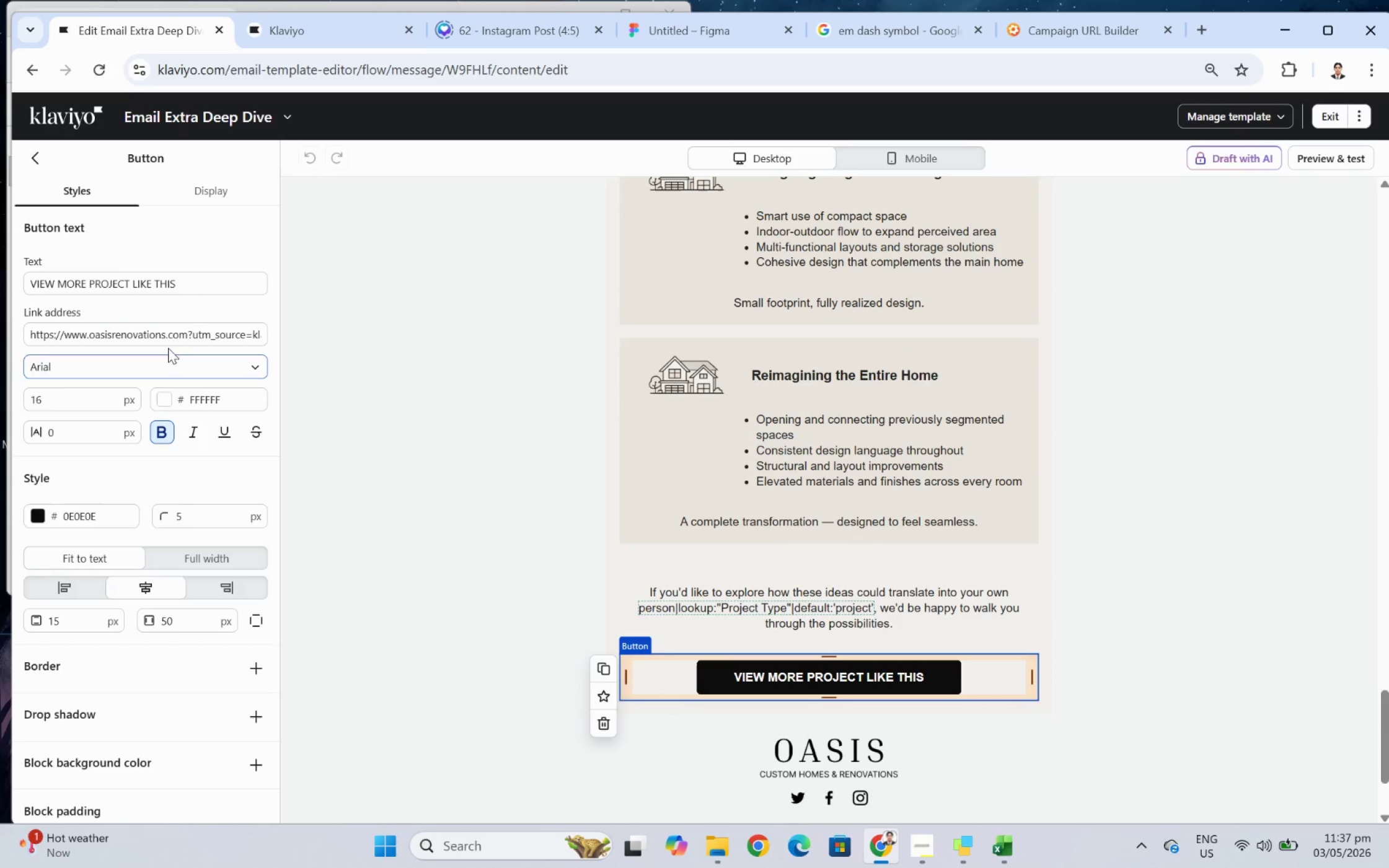 
left_click_drag(start_coordinate=[195, 340], to_coordinate=[377, 343])
 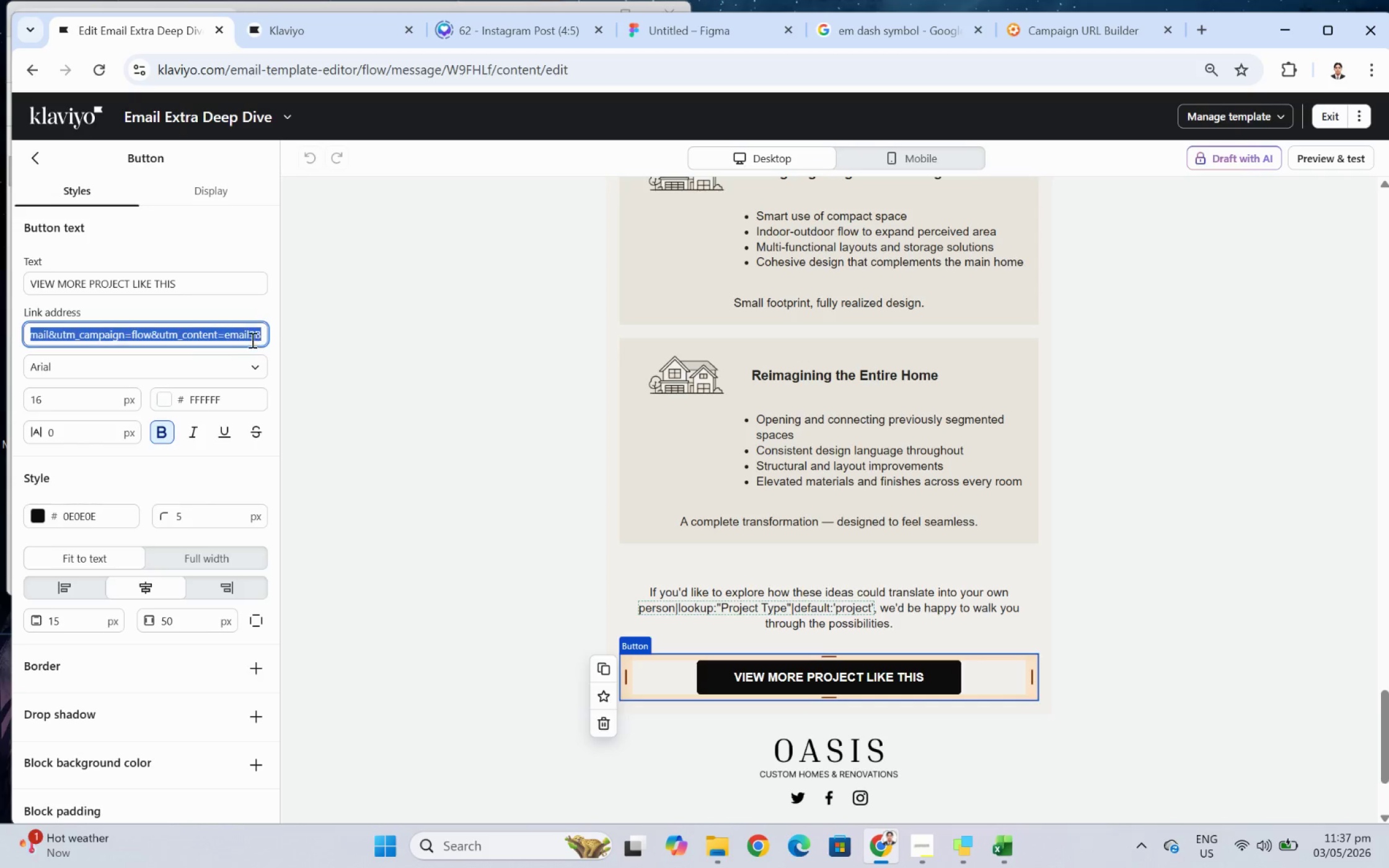 
left_click([249, 338])
 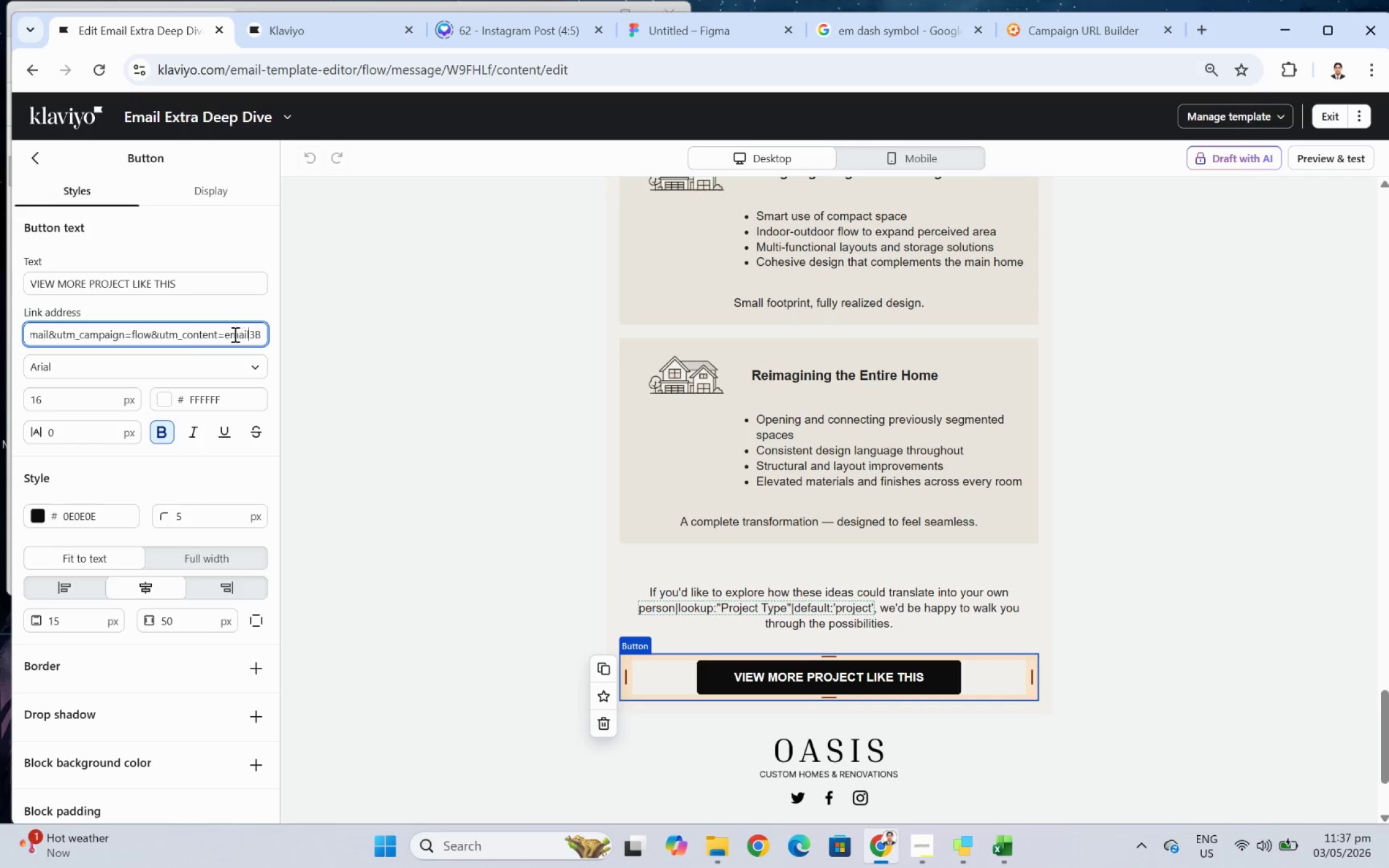 
left_click_drag(start_coordinate=[251, 333], to_coordinate=[290, 333])
 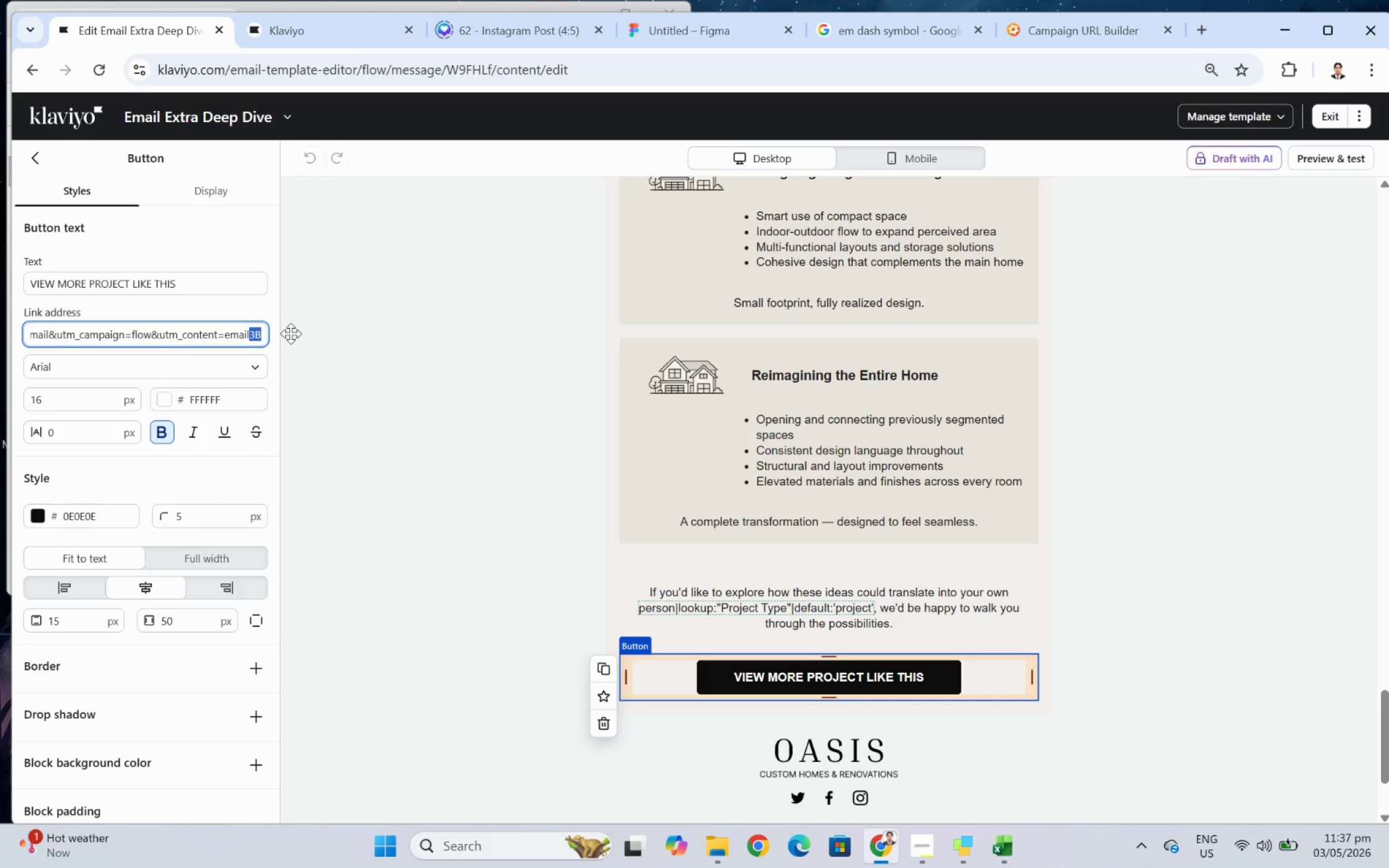 
type(es)
key(Backspace)
type(xtra)
 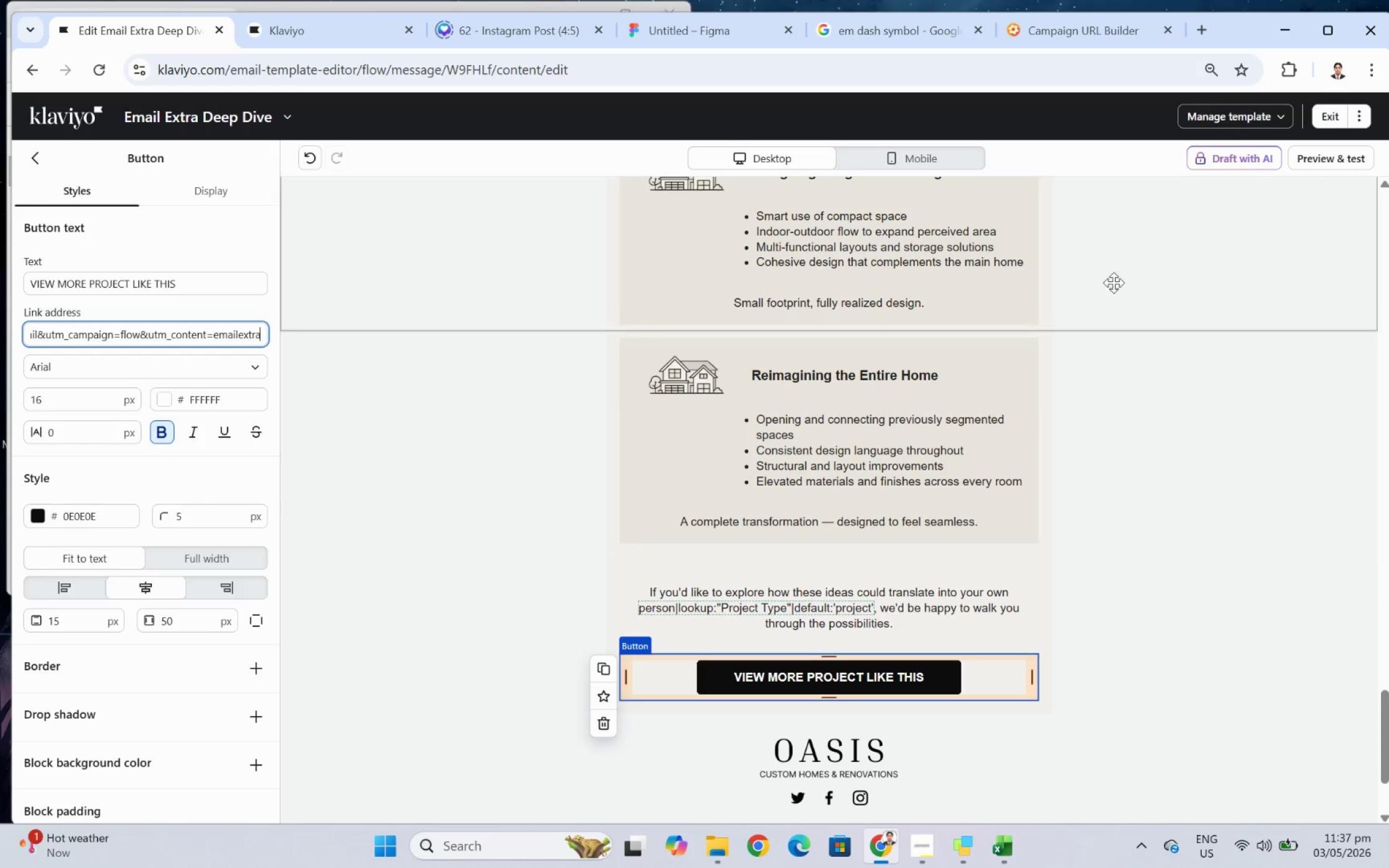 
scroll: coordinate [1201, 356], scroll_direction: down, amount: 2.0
 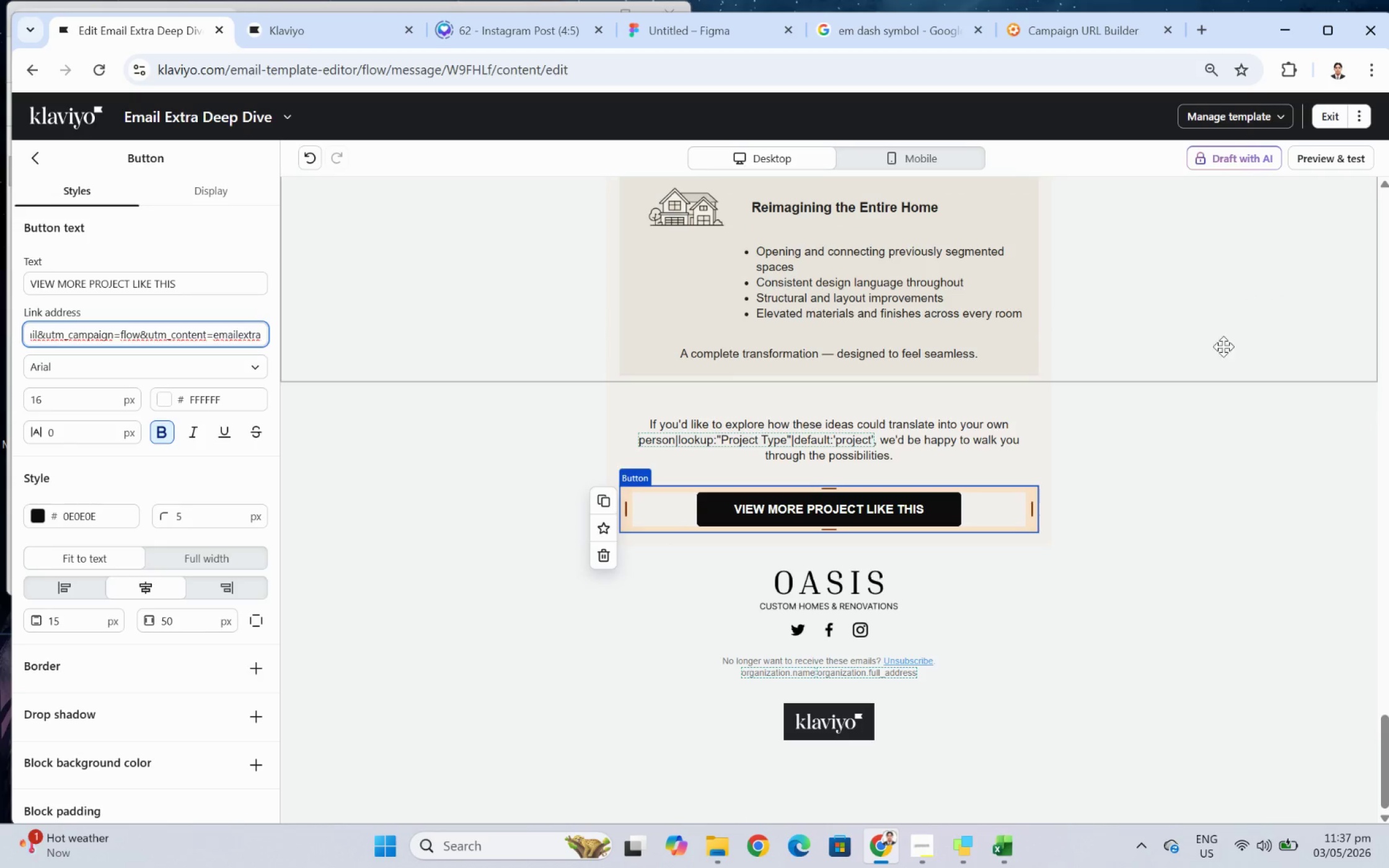 
scroll: coordinate [1270, 330], scroll_direction: up, amount: 1.0
 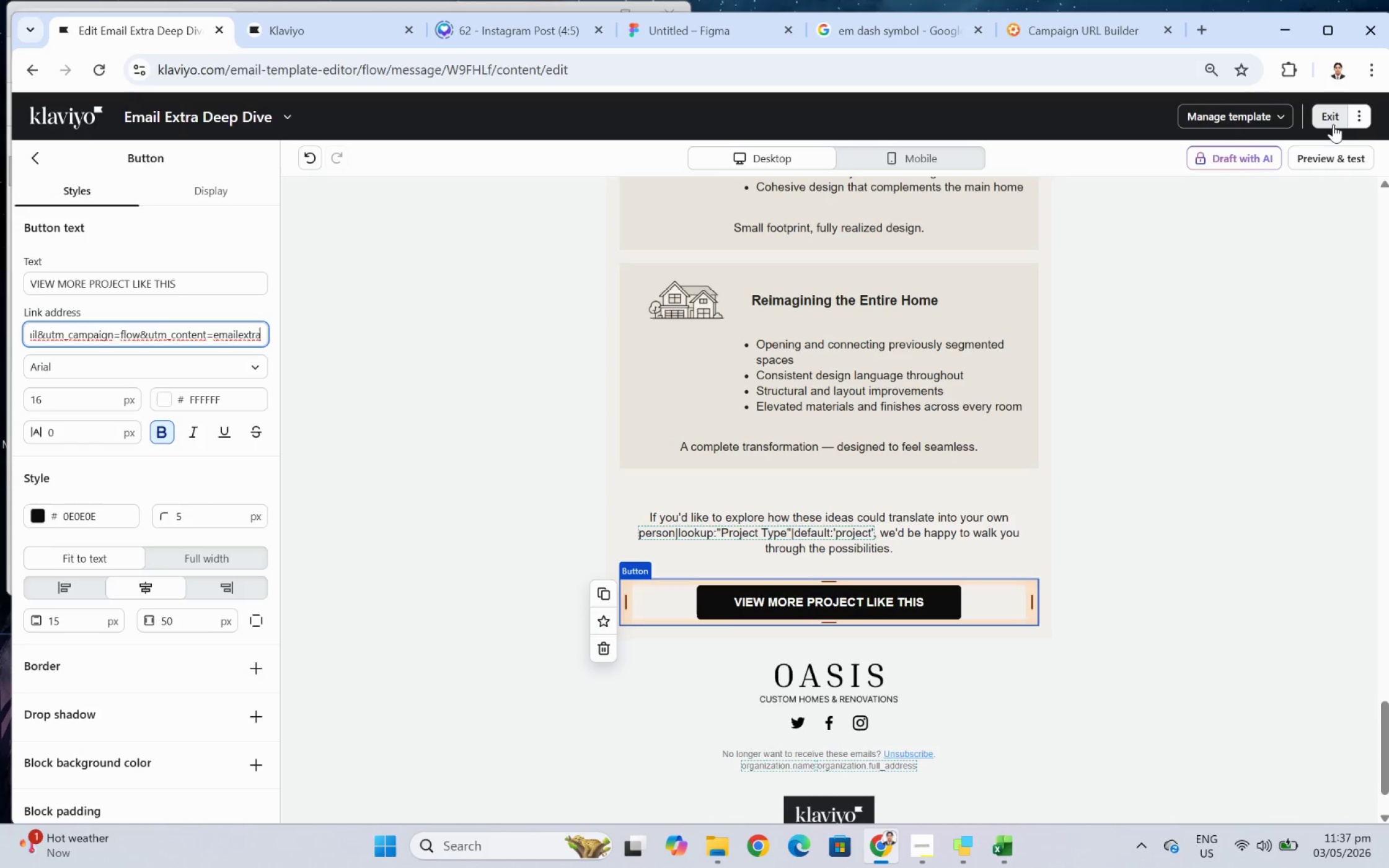 
left_click_drag(start_coordinate=[1333, 123], to_coordinate=[1152, 245])
 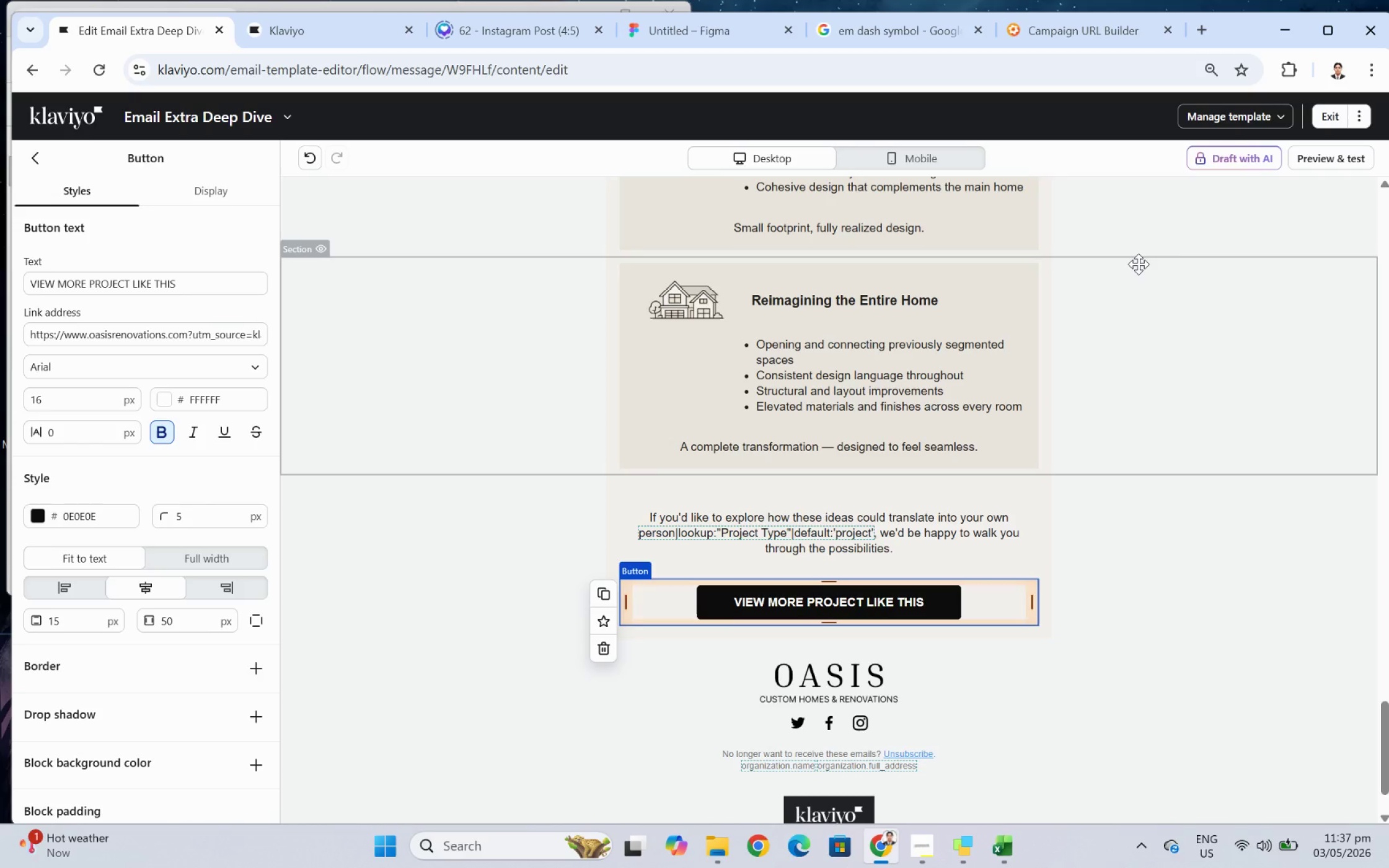 
wait(9.15)
 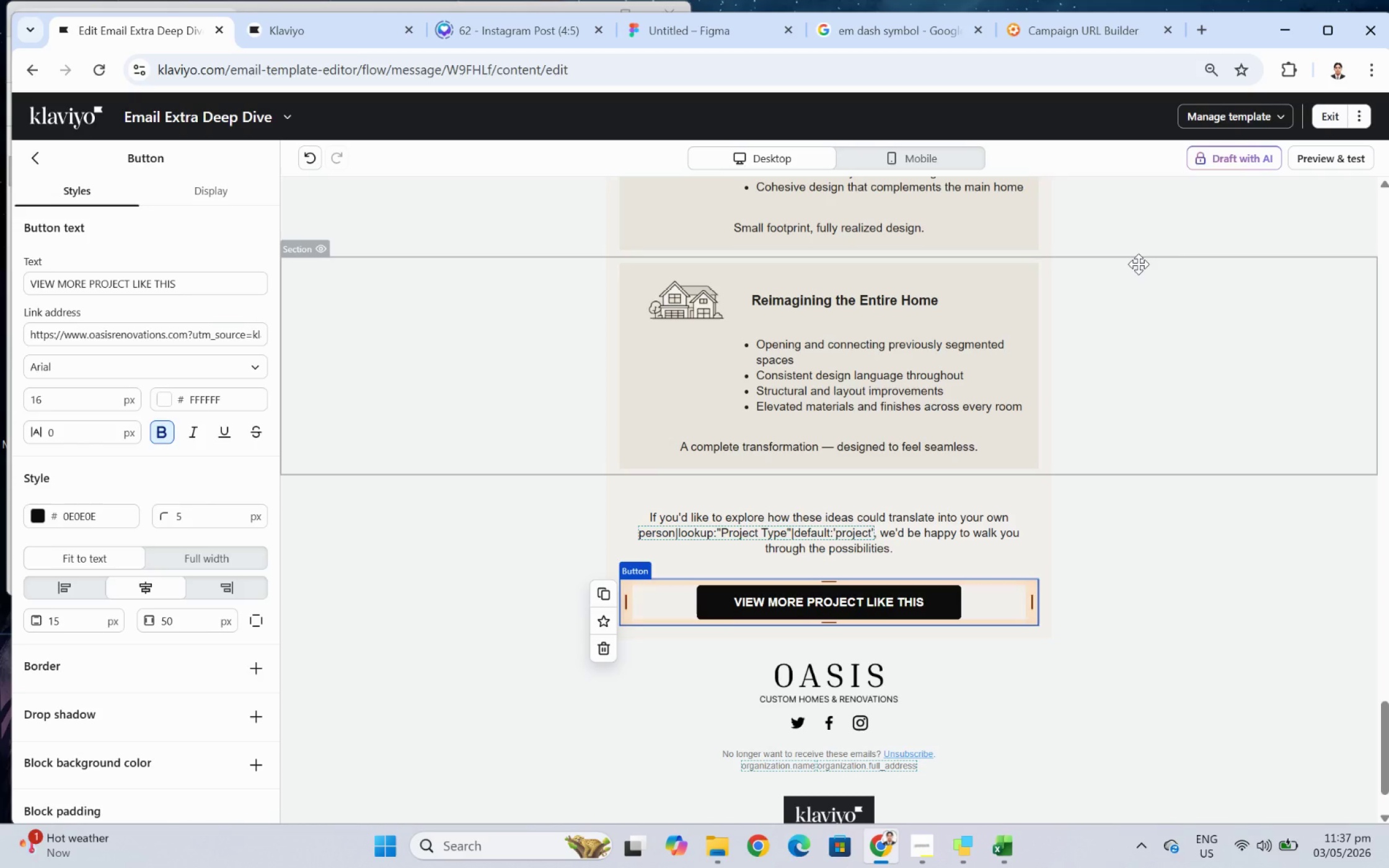 
left_click([1320, 116])
 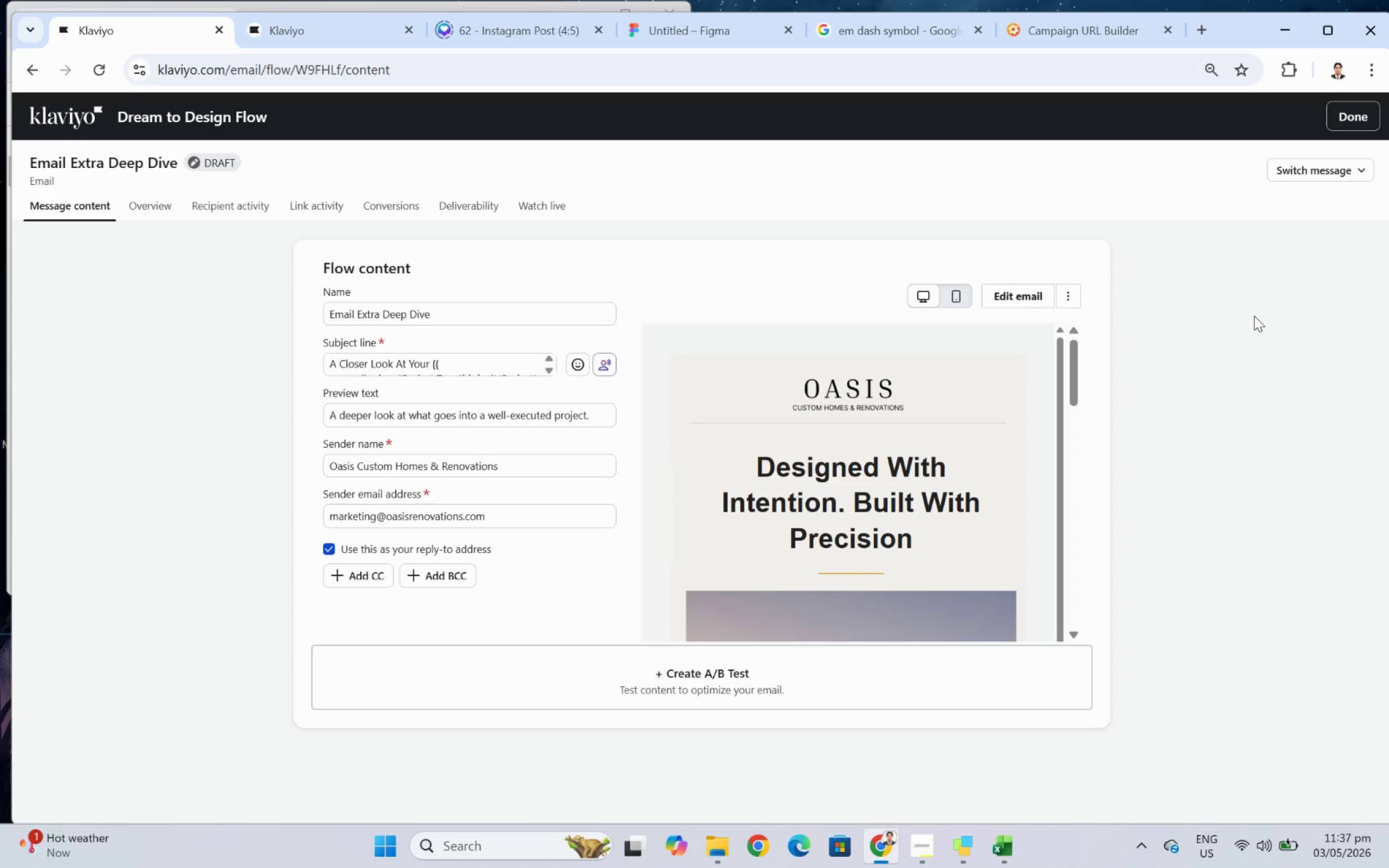 
wait(20.62)
 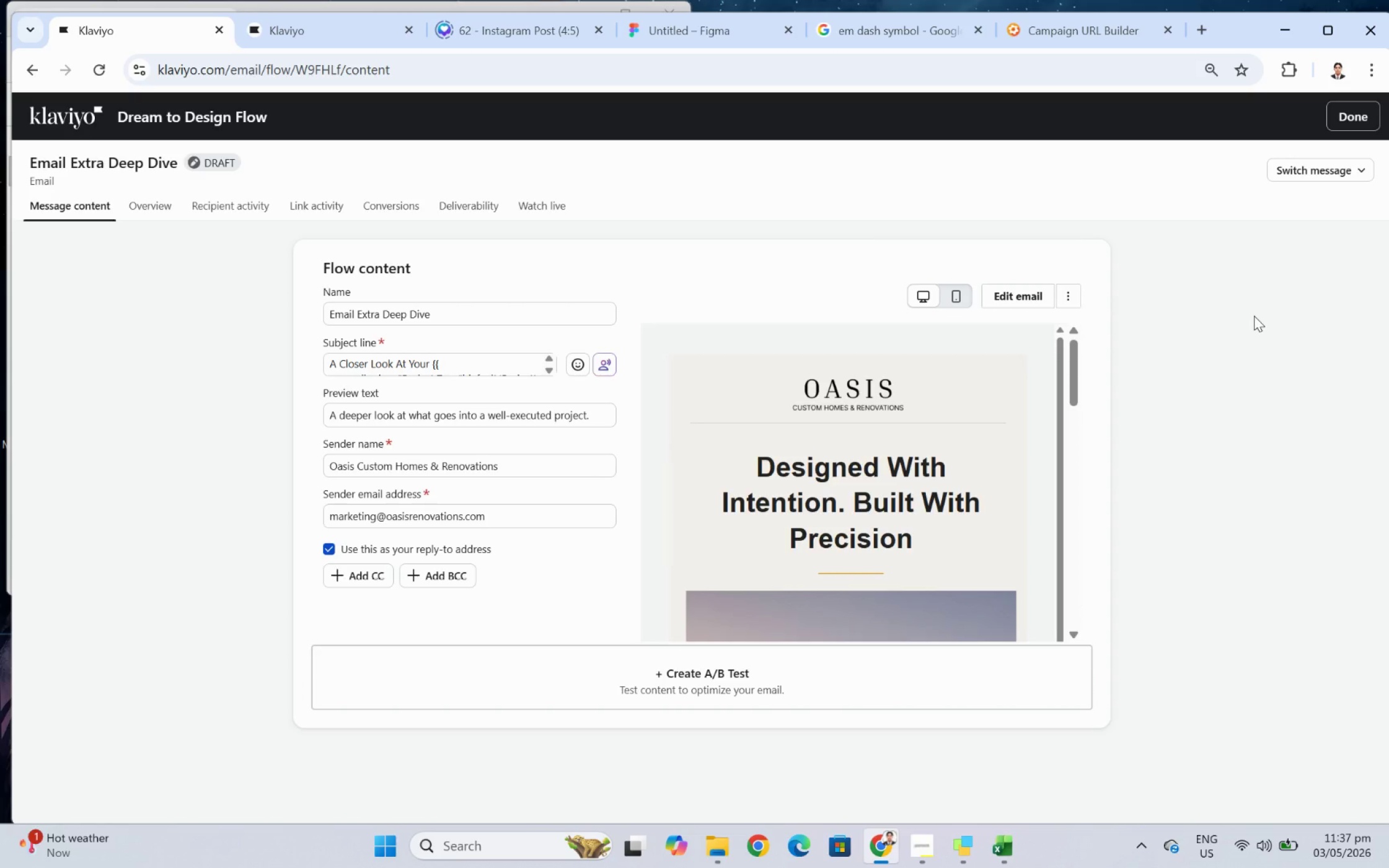 
scroll: coordinate [917, 420], scroll_direction: down, amount: 11.0
 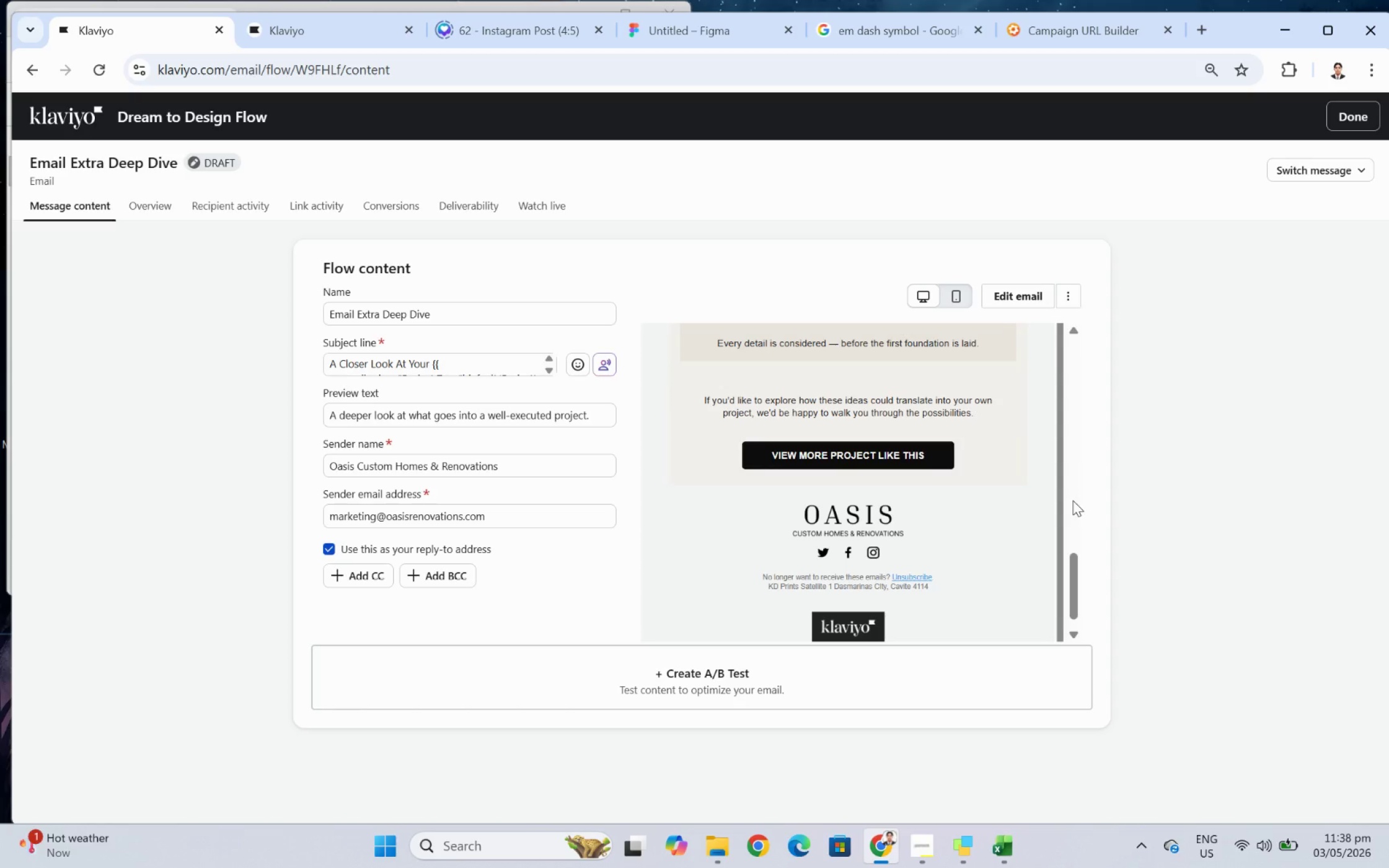 
wait(51.59)
 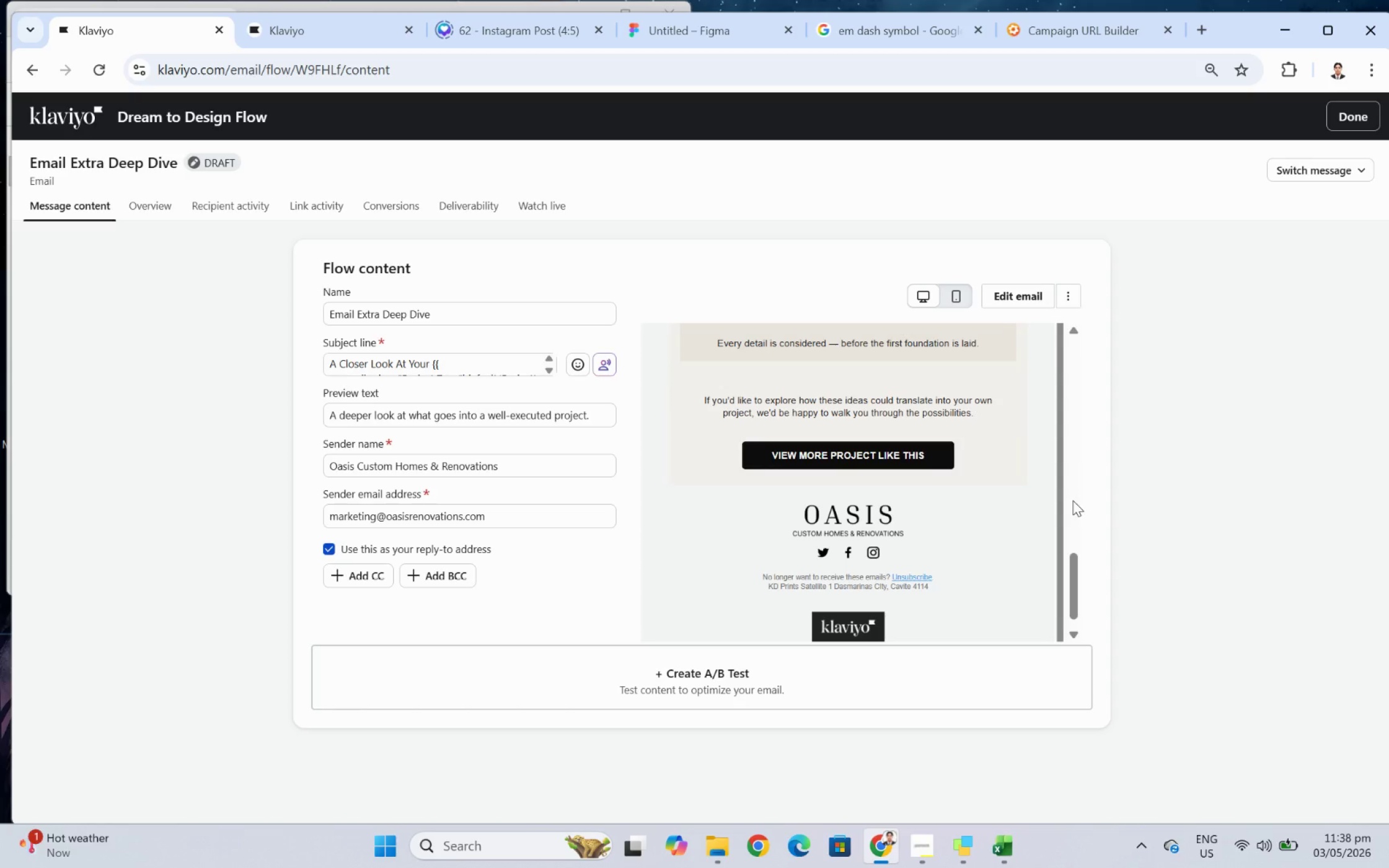 
scroll: coordinate [1084, 500], scroll_direction: down, amount: 2.0
 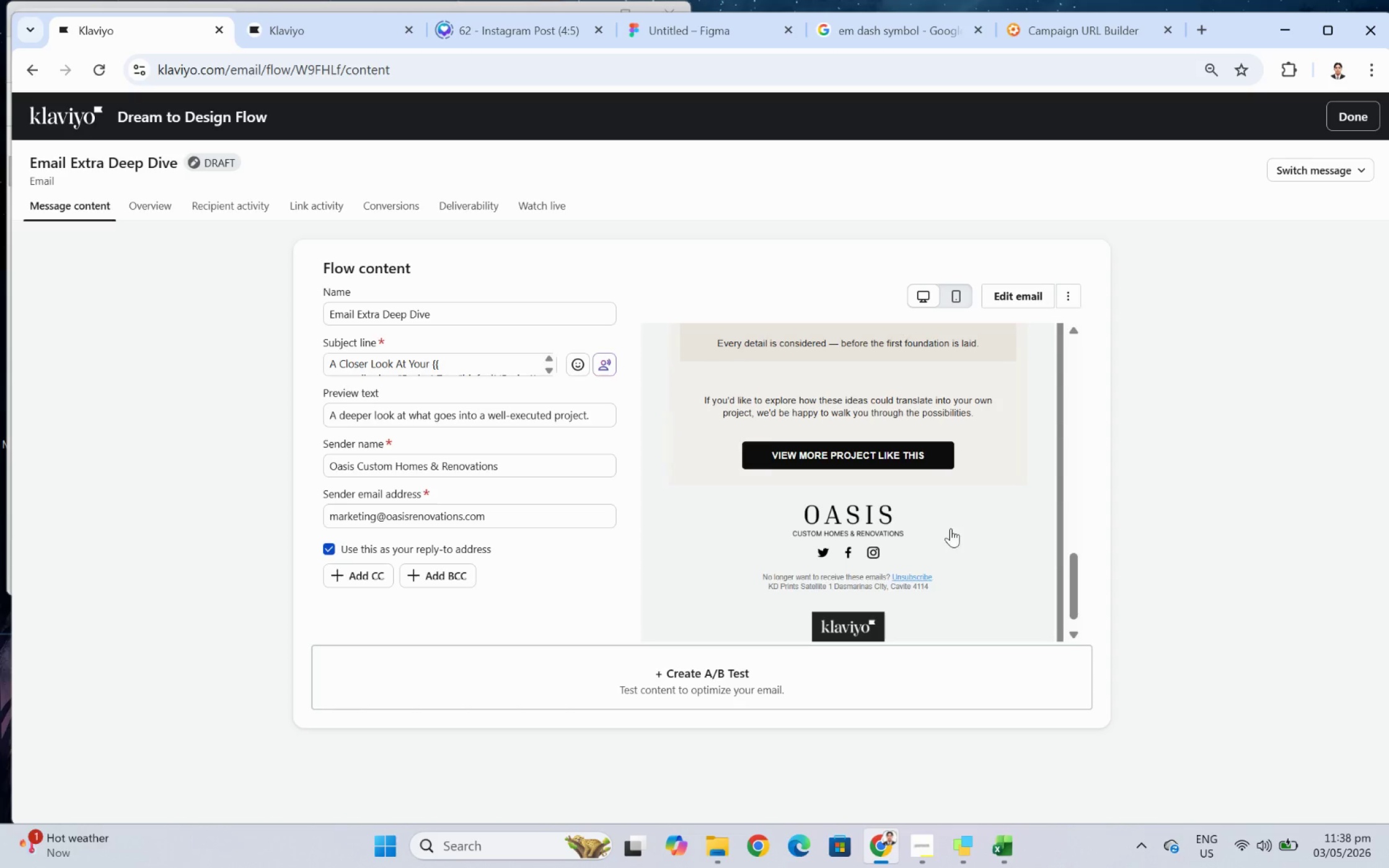 
scroll: coordinate [1010, 497], scroll_direction: up, amount: 14.0
 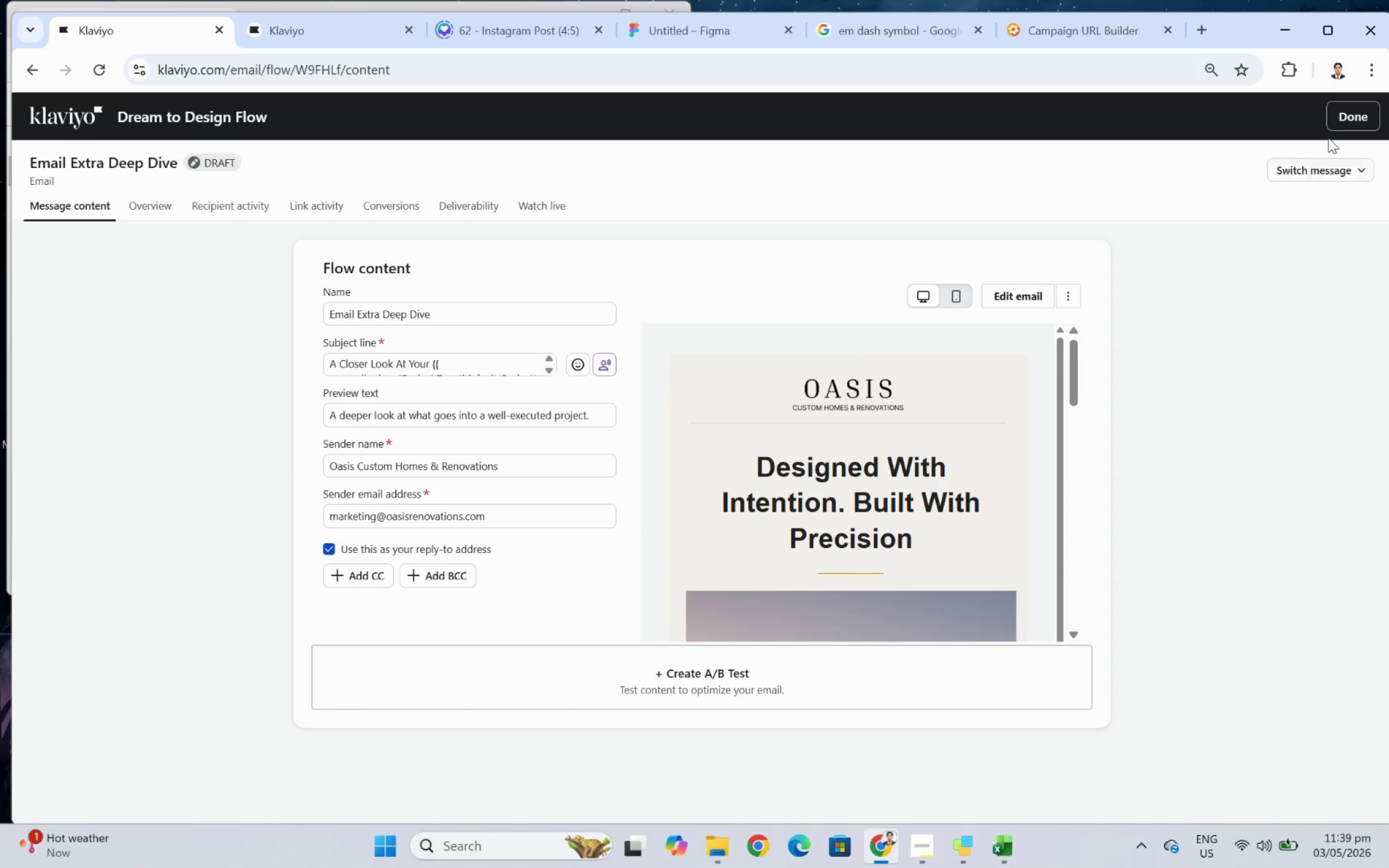 
left_click([1343, 119])
 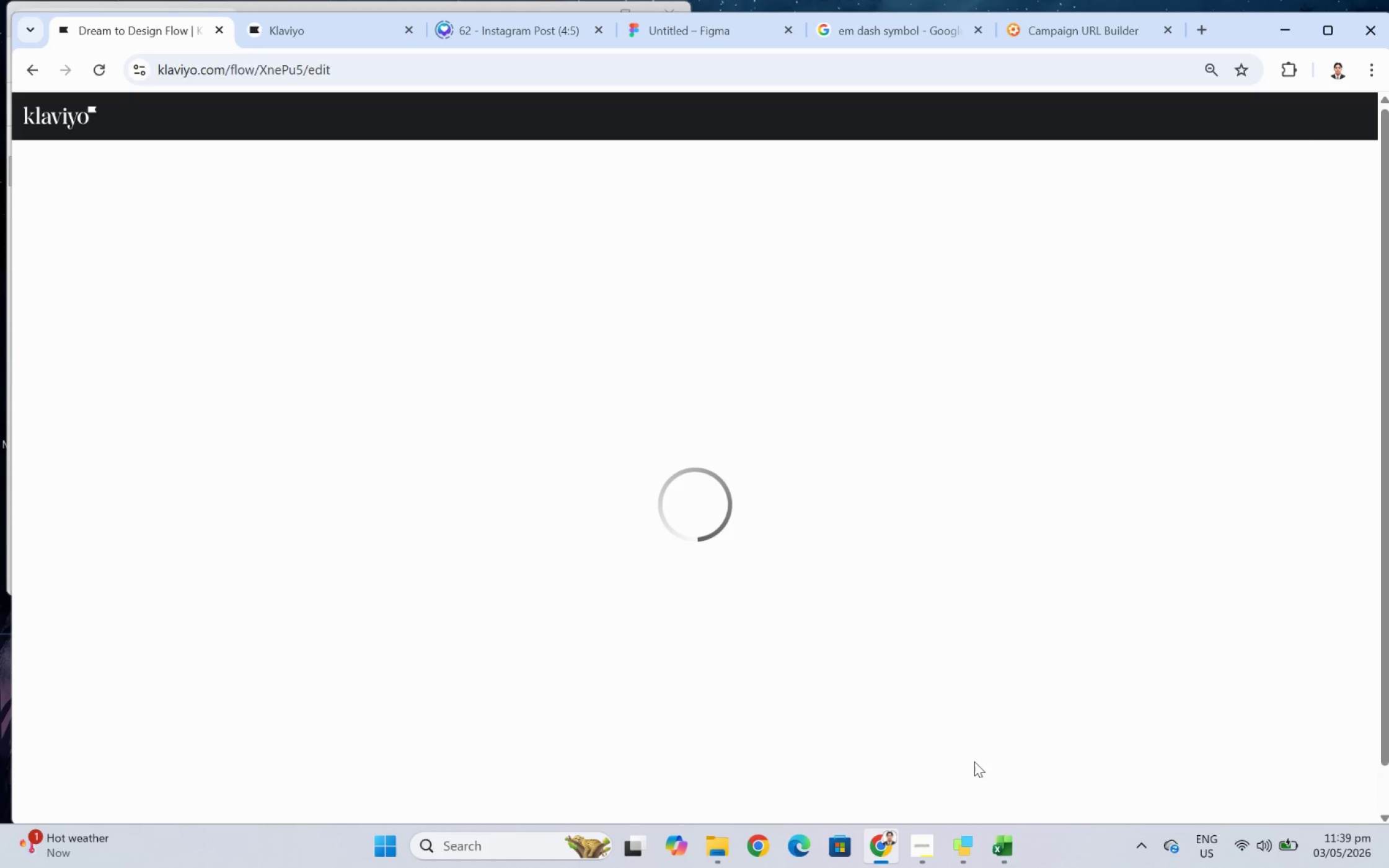 
left_click_drag(start_coordinate=[915, 843], to_coordinate=[919, 845])
 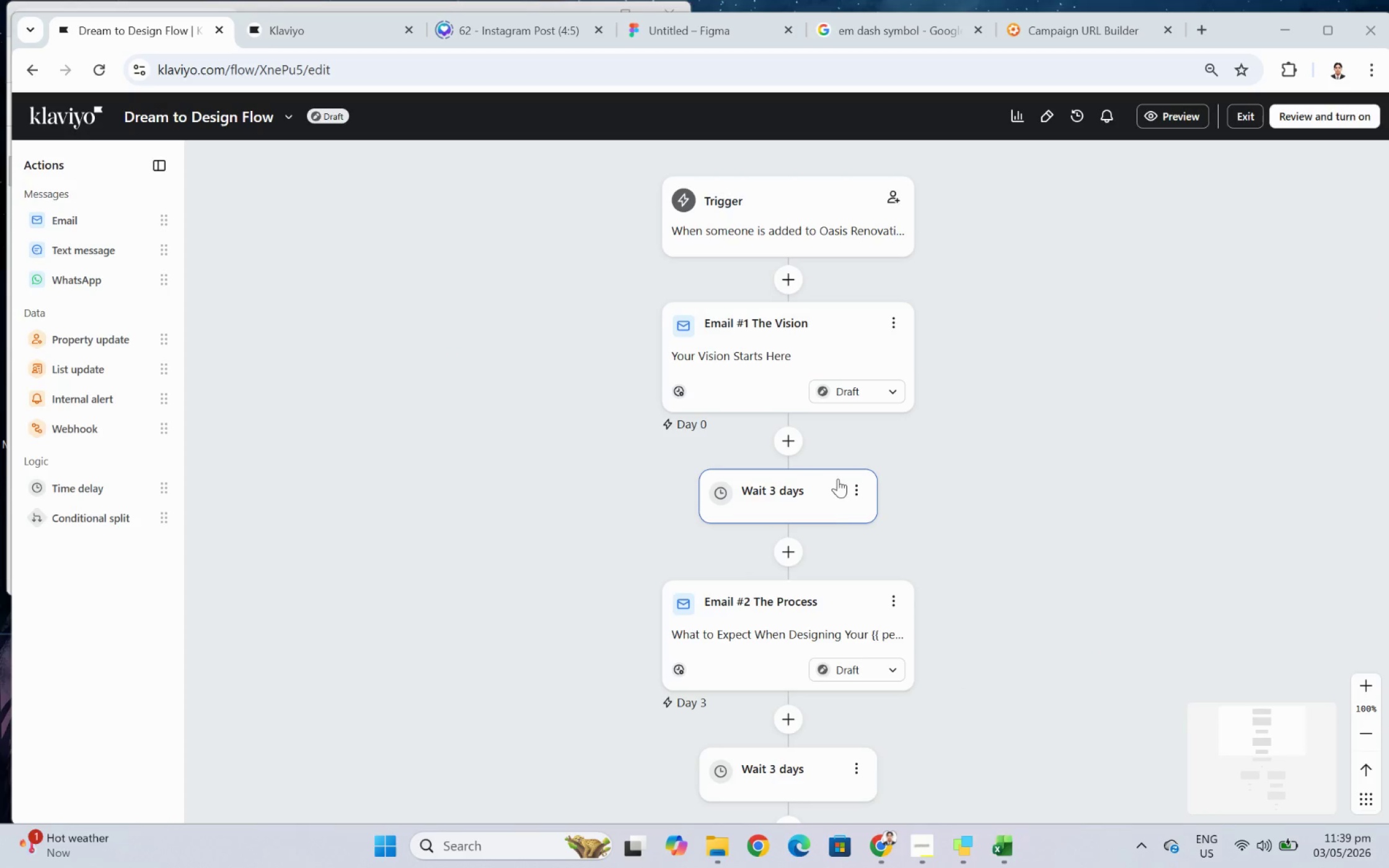 
scroll: coordinate [852, 518], scroll_direction: down, amount: 4.0
 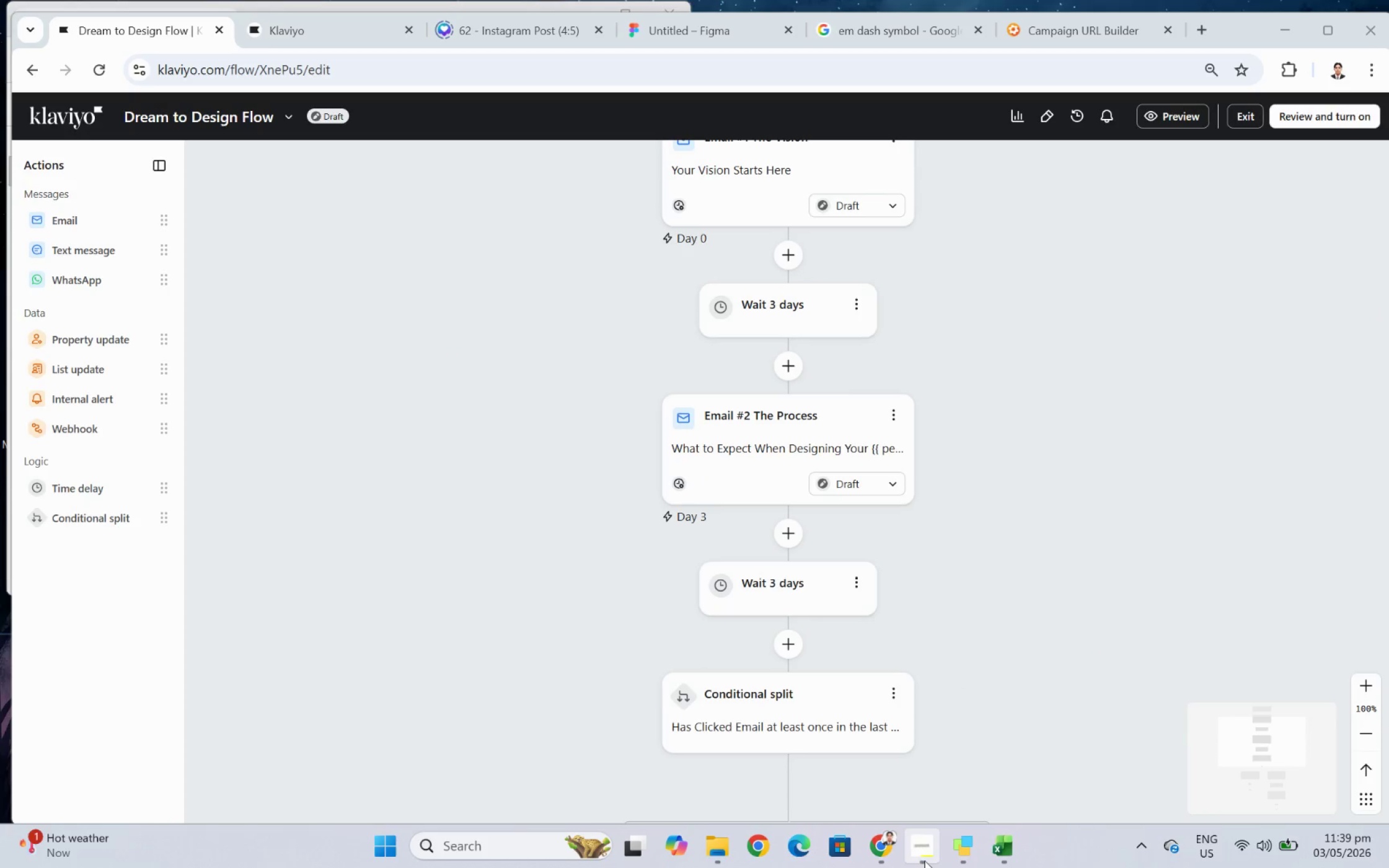 
left_click([924, 861])